 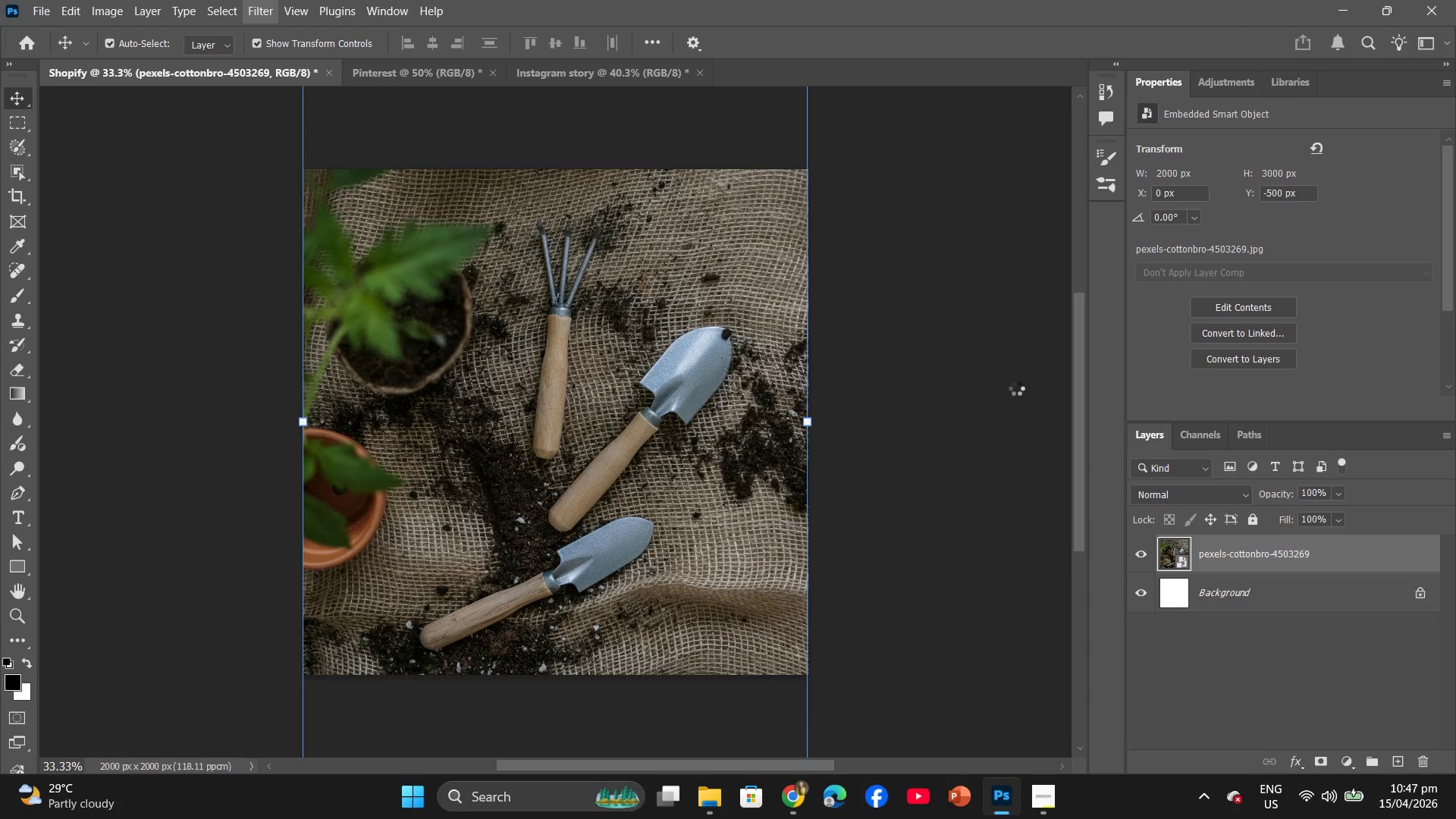 
scroll: coordinate [1208, 476], scroll_direction: down, amount: 2.0
 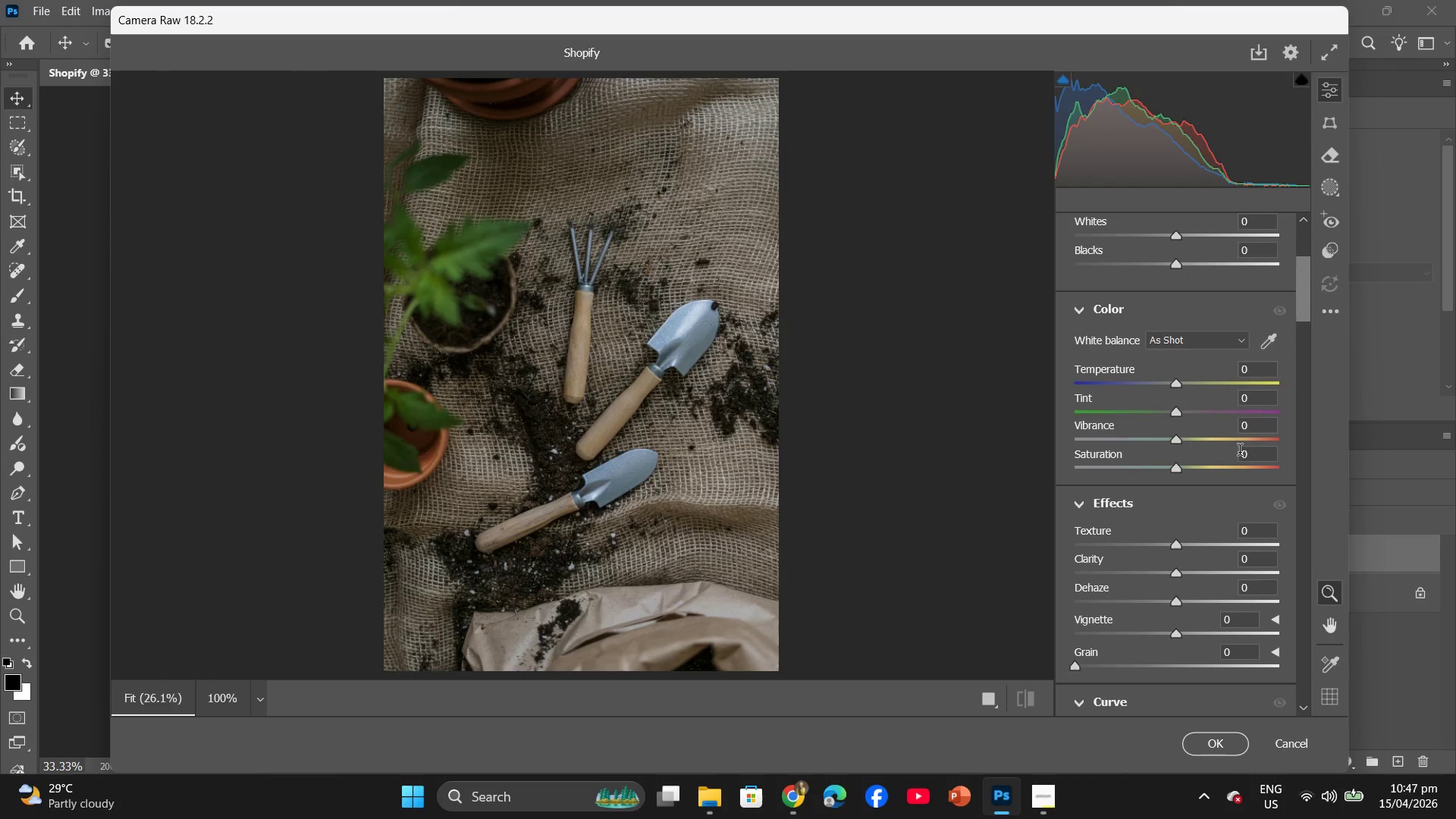 
left_click([1242, 451])
 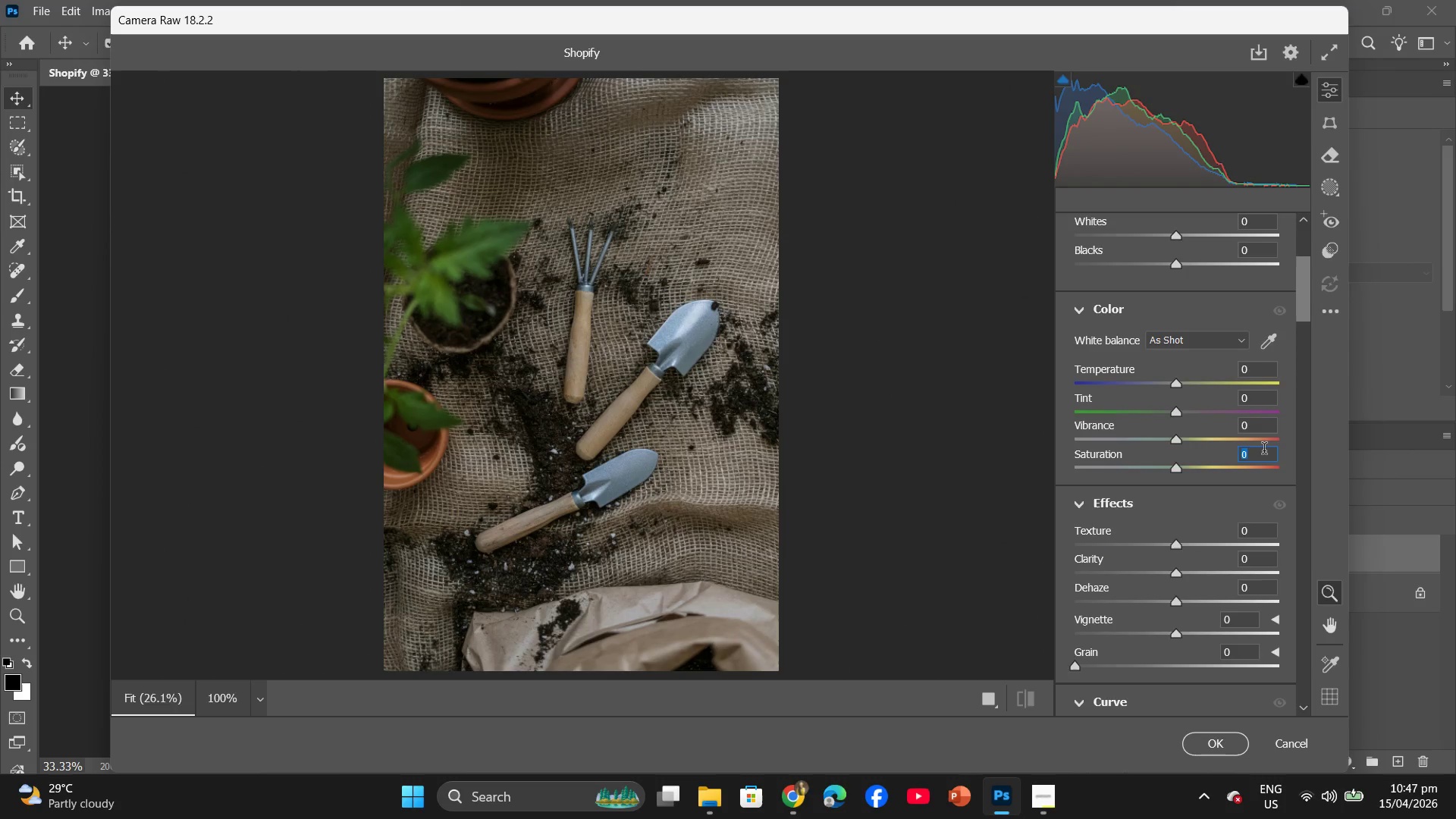 
key(5)
 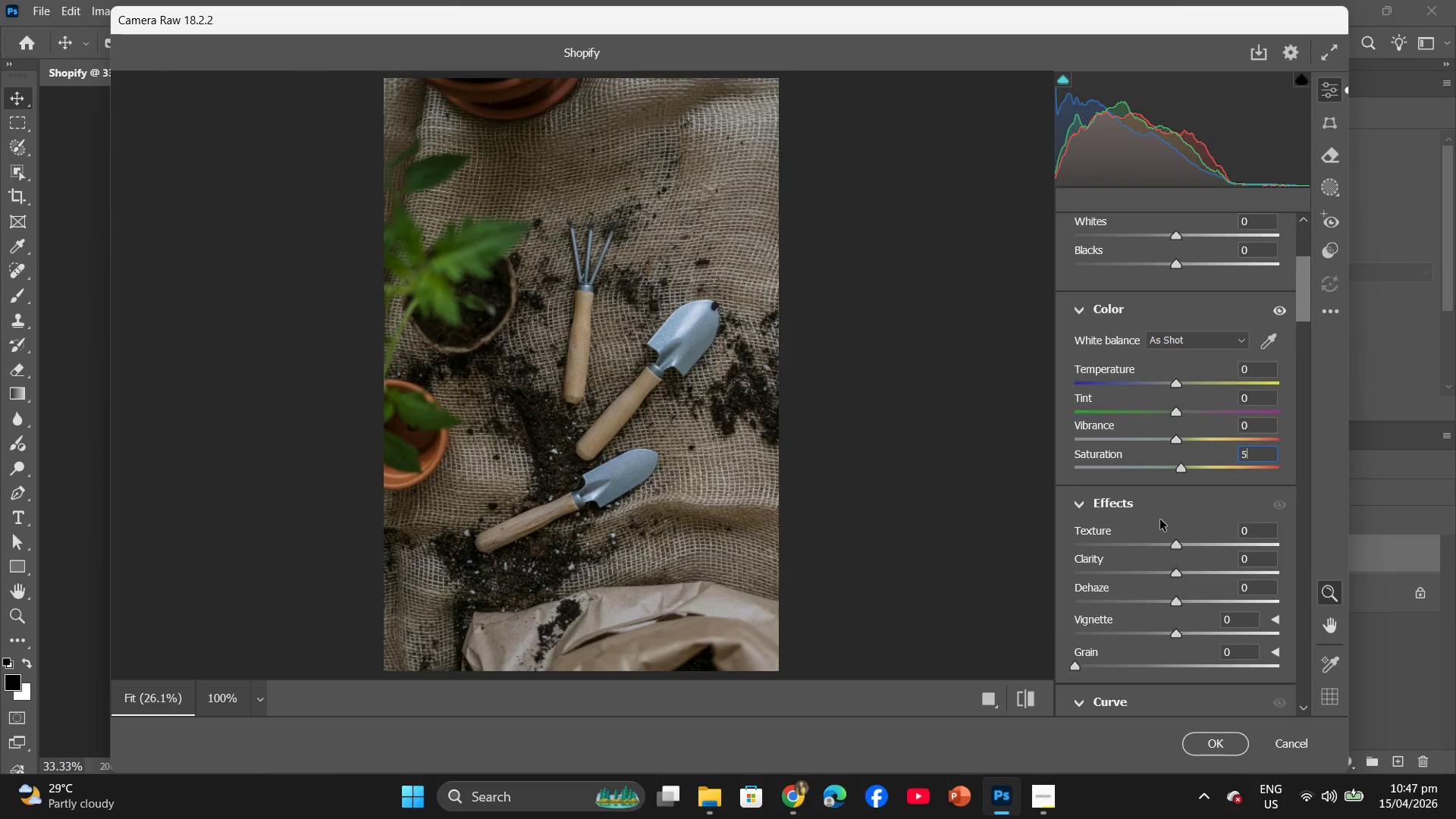 
scroll: coordinate [1160, 519], scroll_direction: down, amount: 15.0
 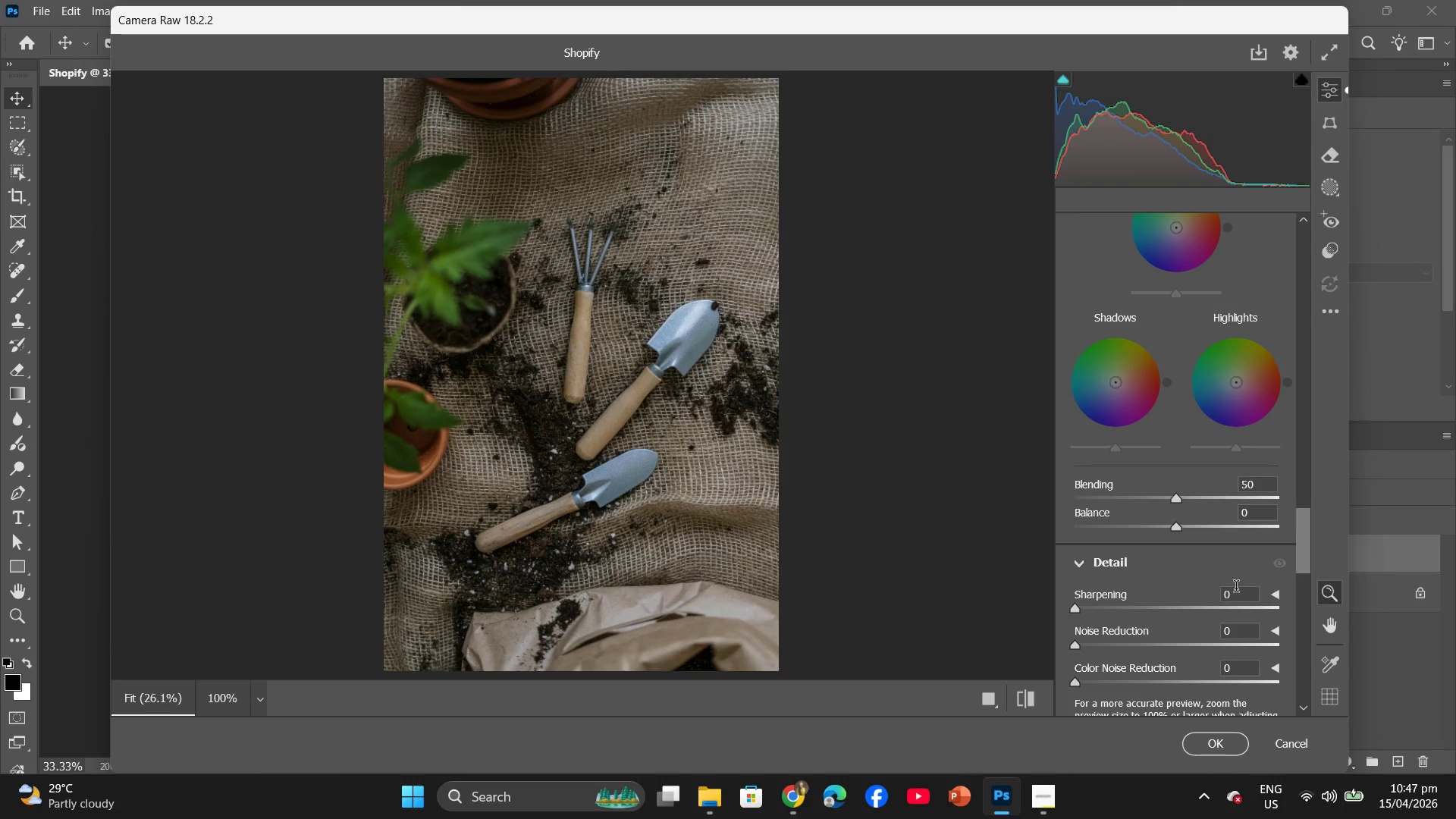 
left_click([1227, 596])
 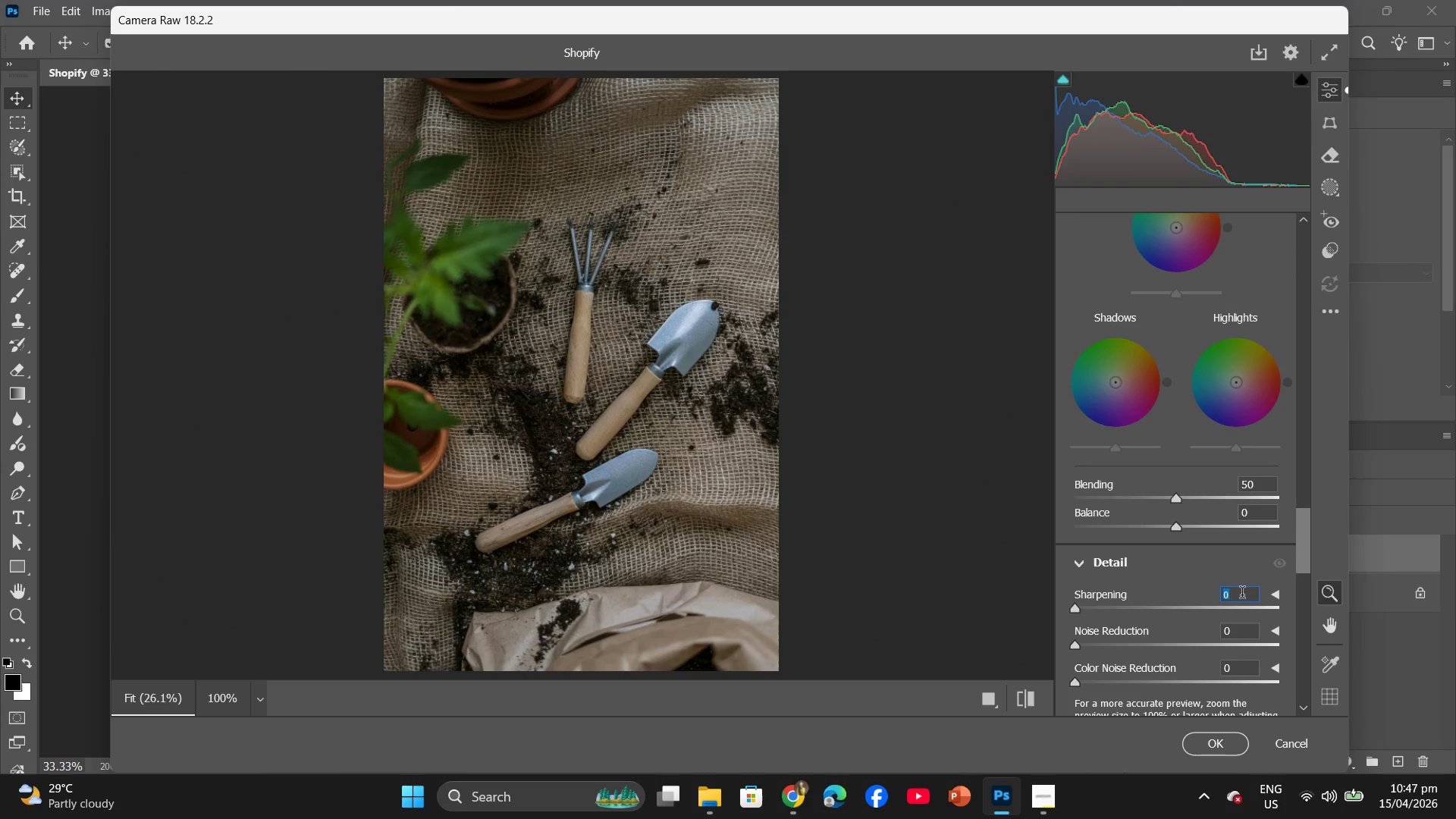 
key(5)
 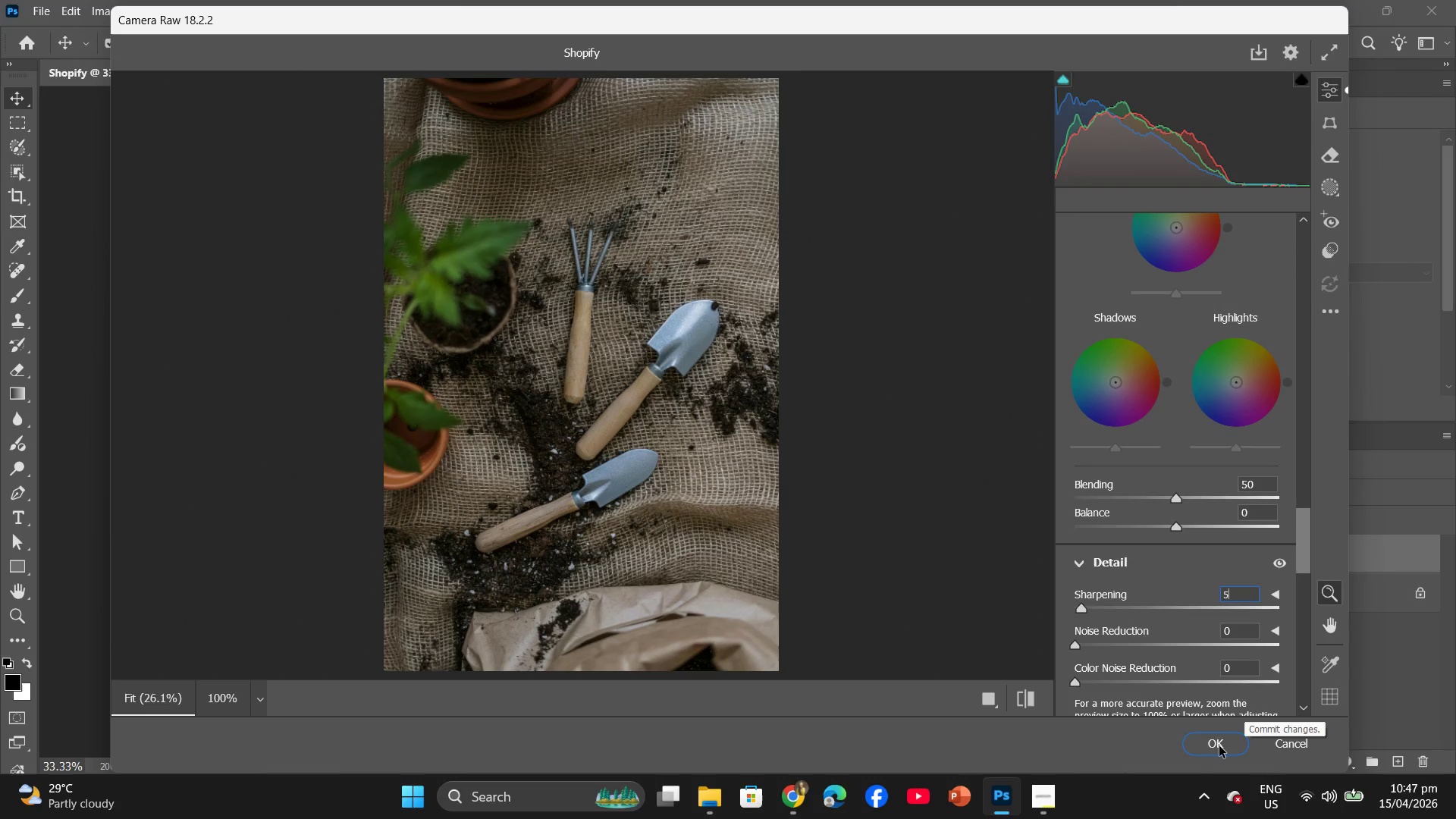 
left_click([1219, 746])
 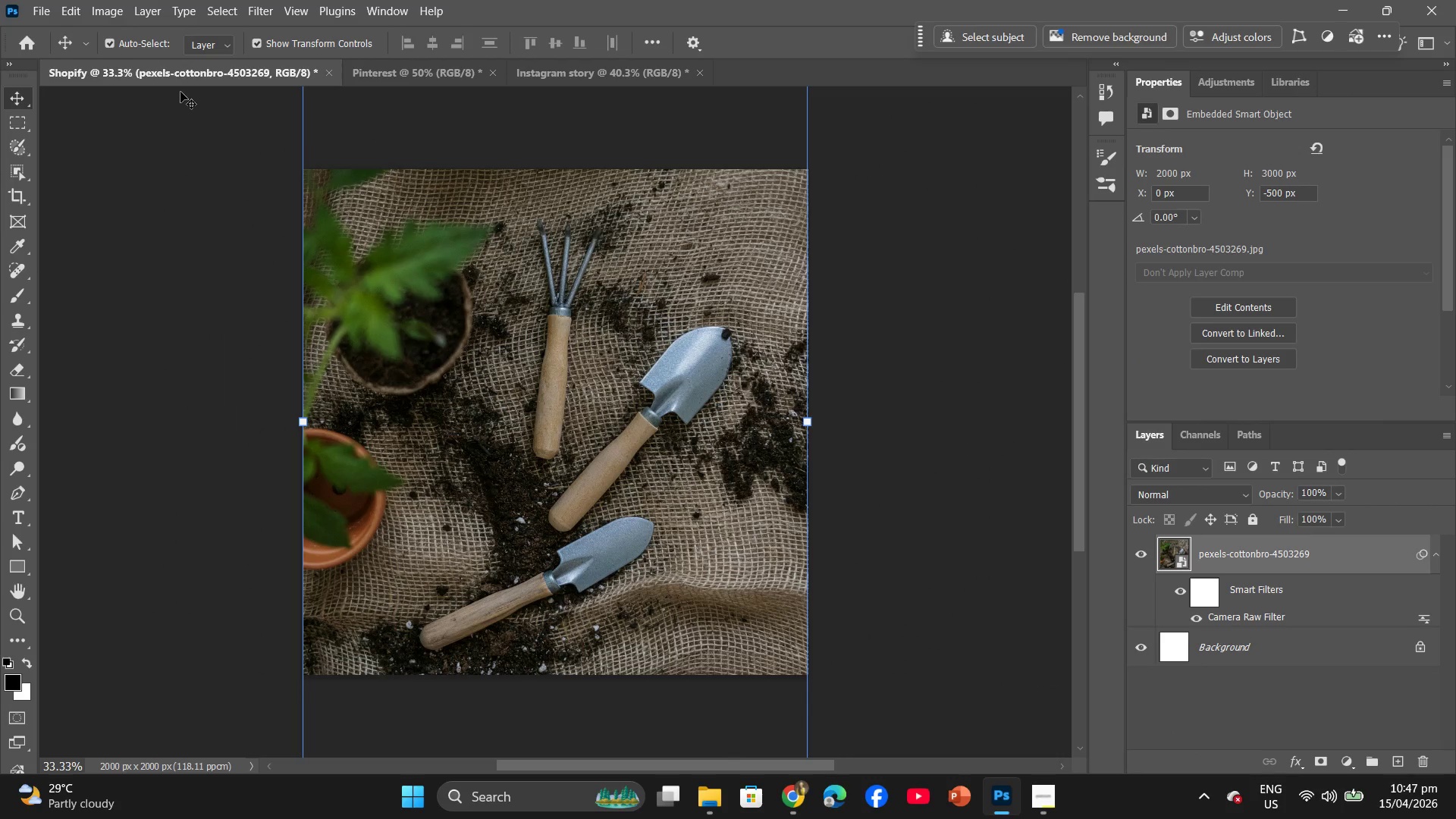 
left_click([368, 67])
 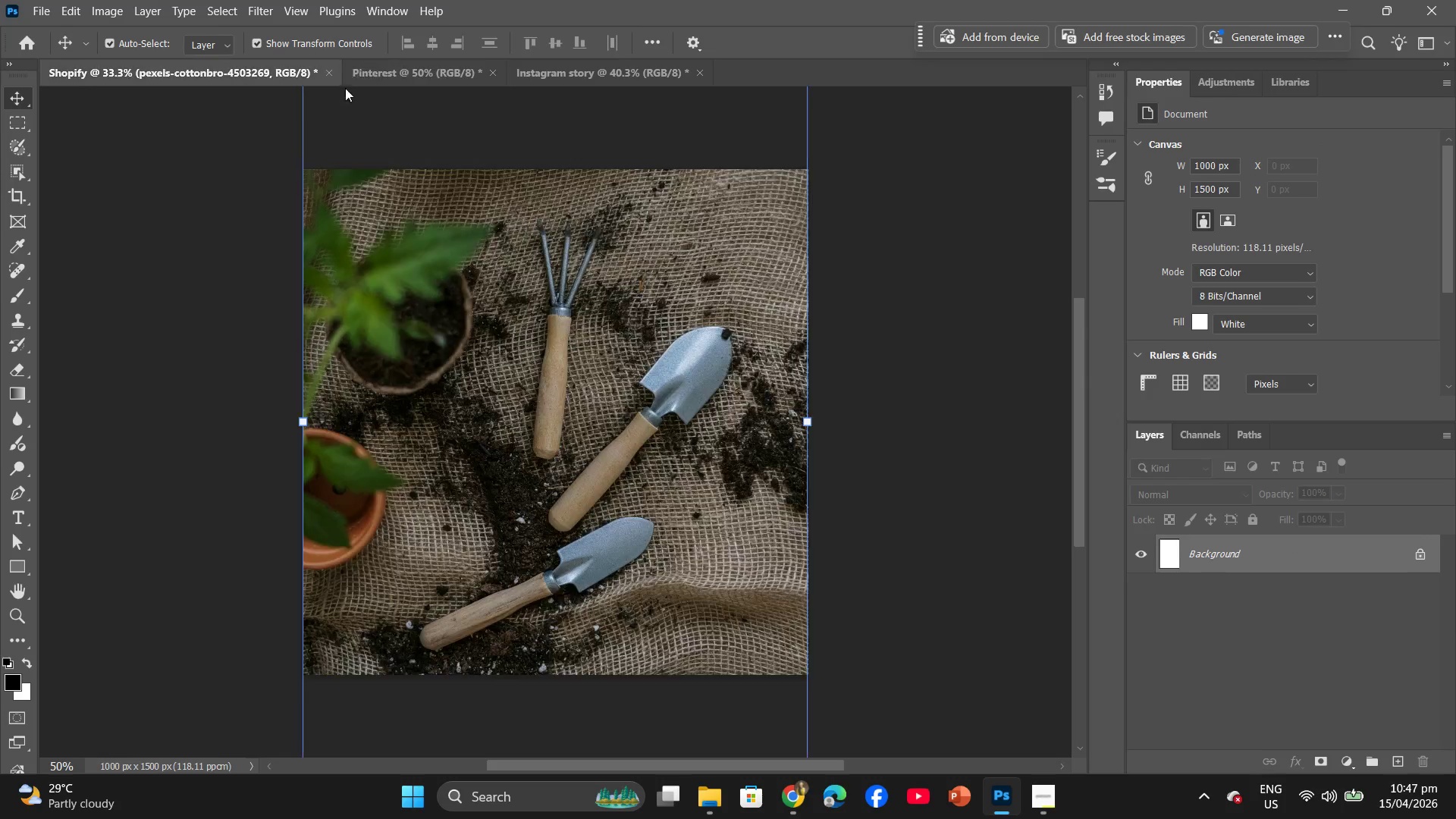 
left_click([366, 72])
 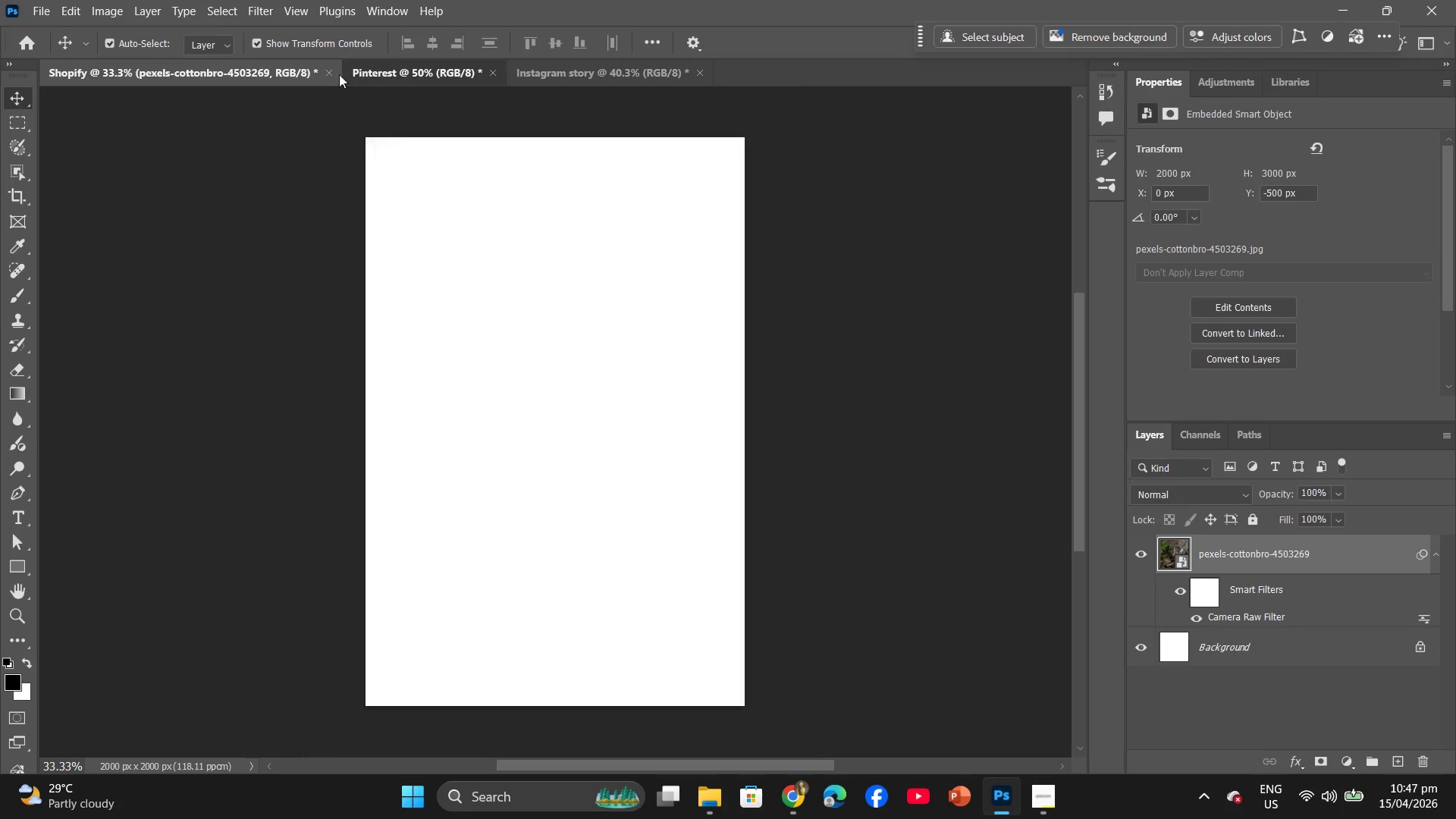 
mouse_move([333, 71])
 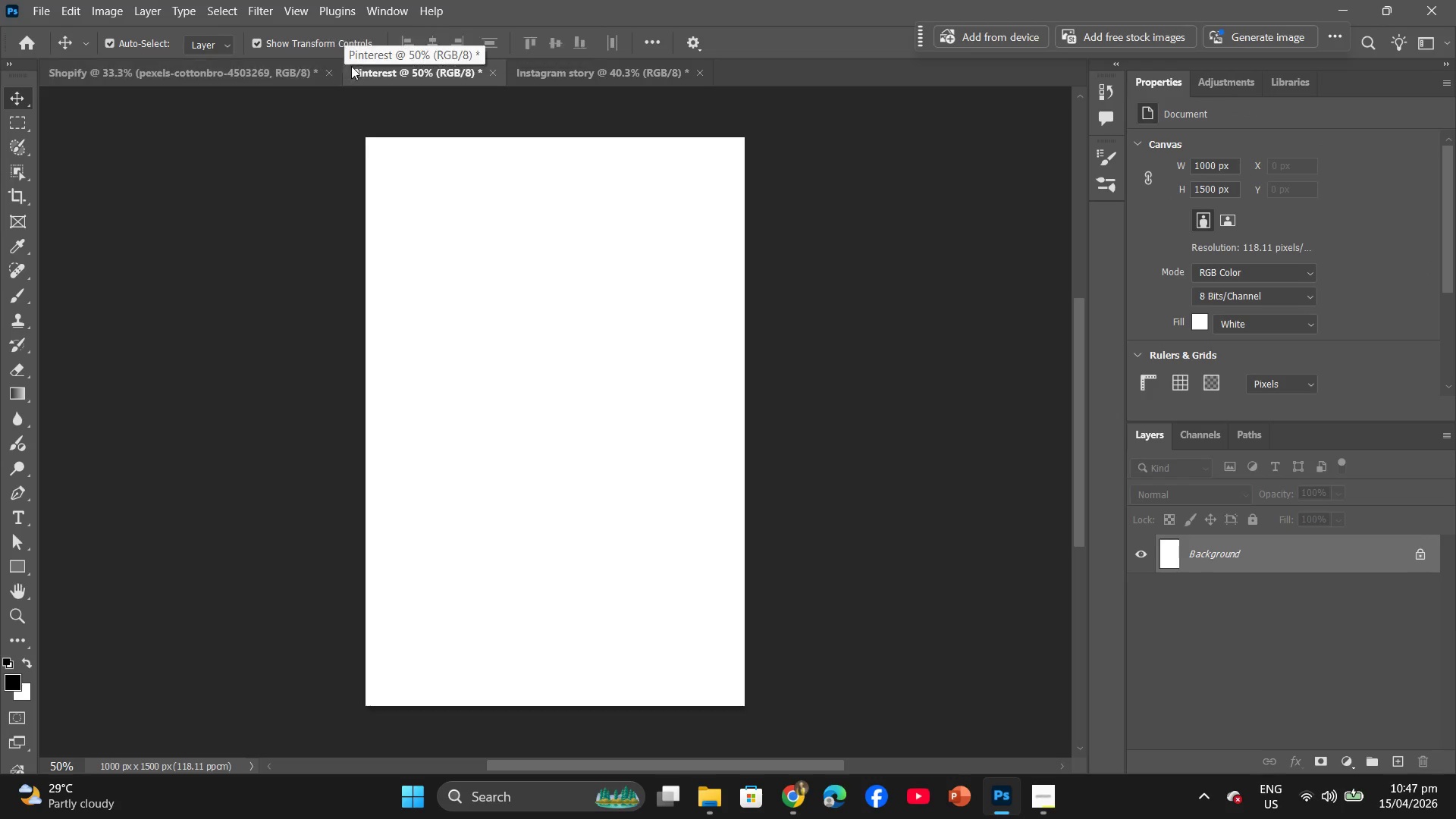 
mouse_move([366, 69])
 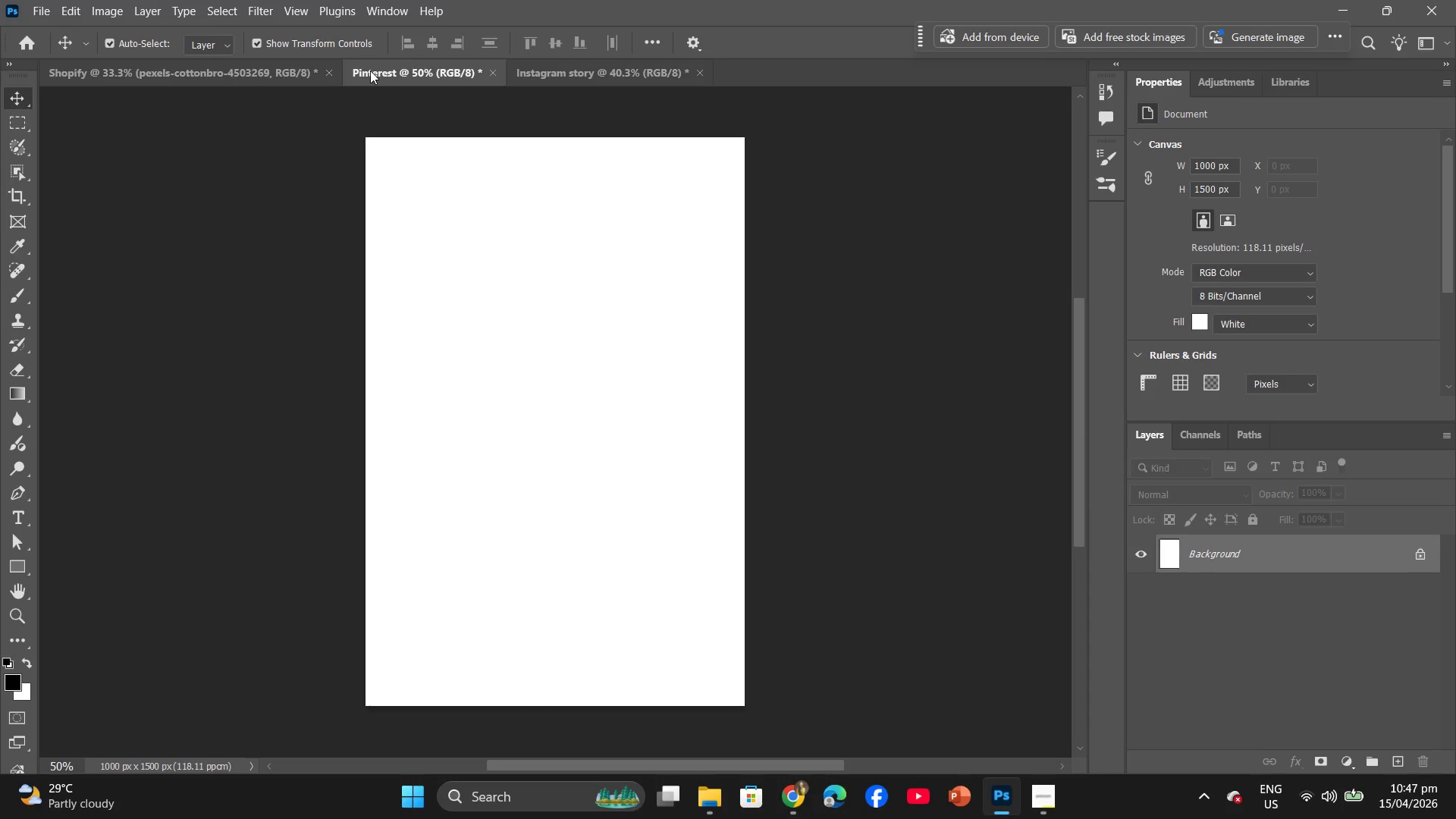 
wait(7.78)
 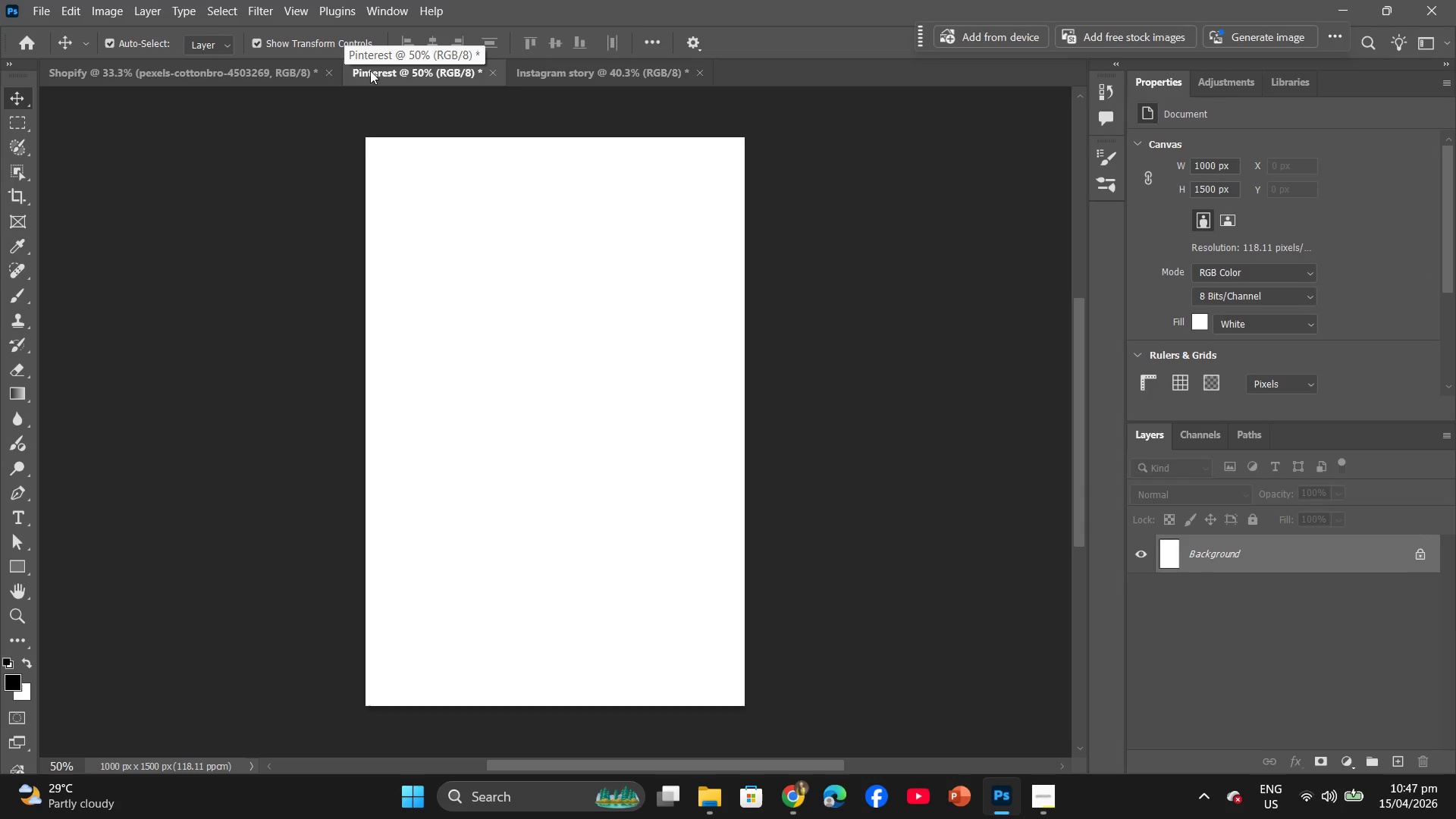 
left_click([171, 77])
 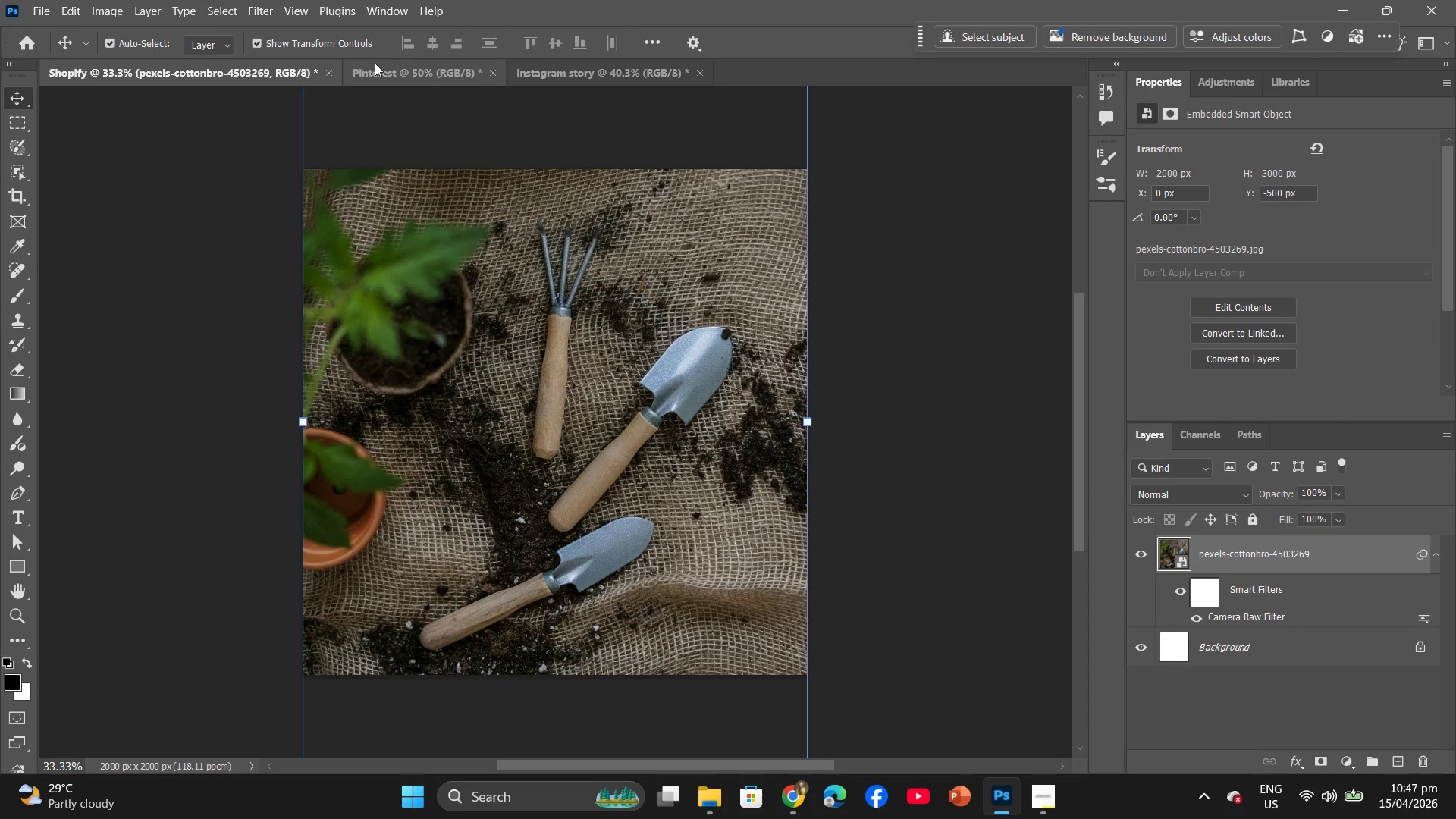 
left_click([381, 70])
 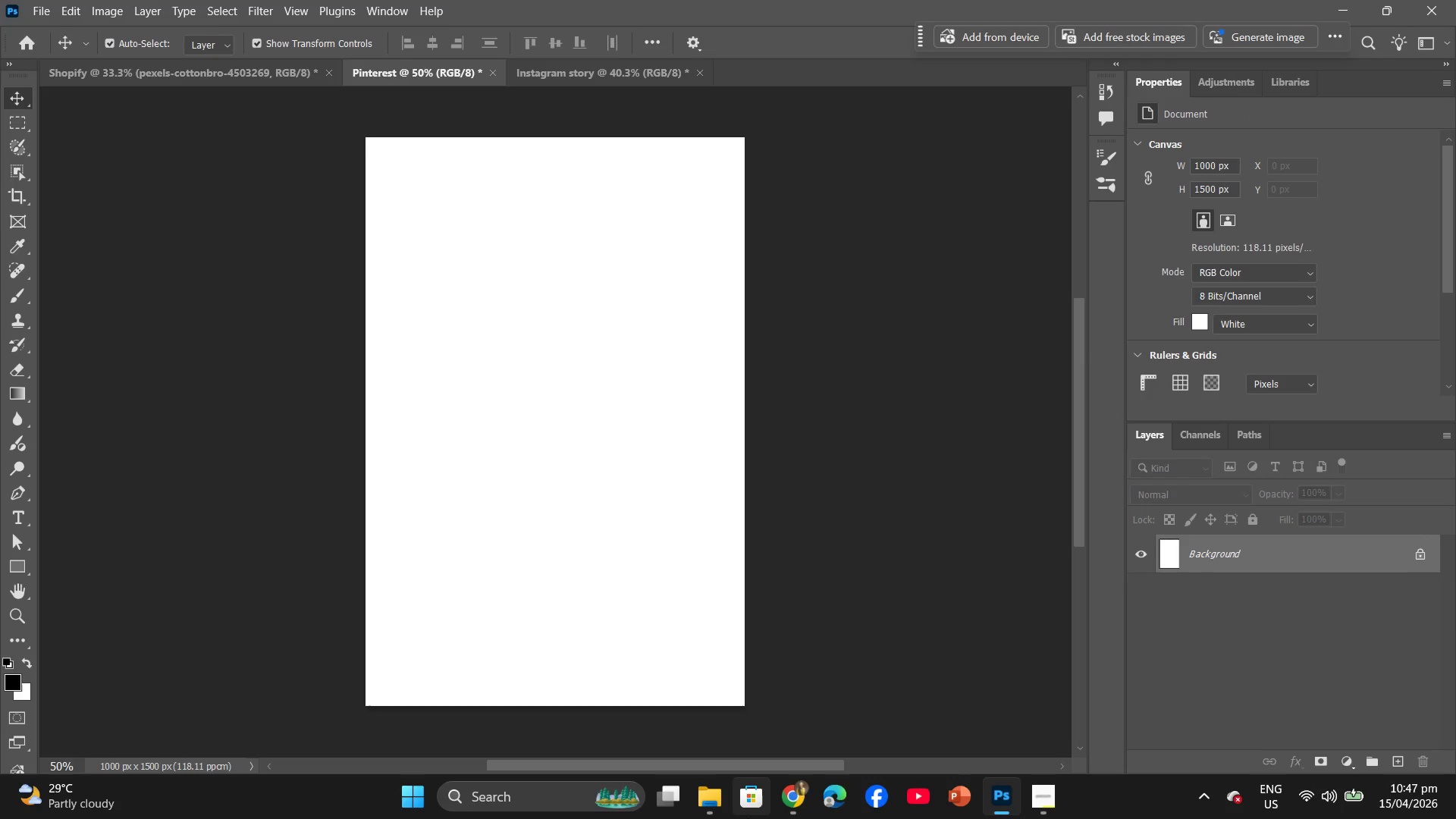 
left_click([785, 808])
 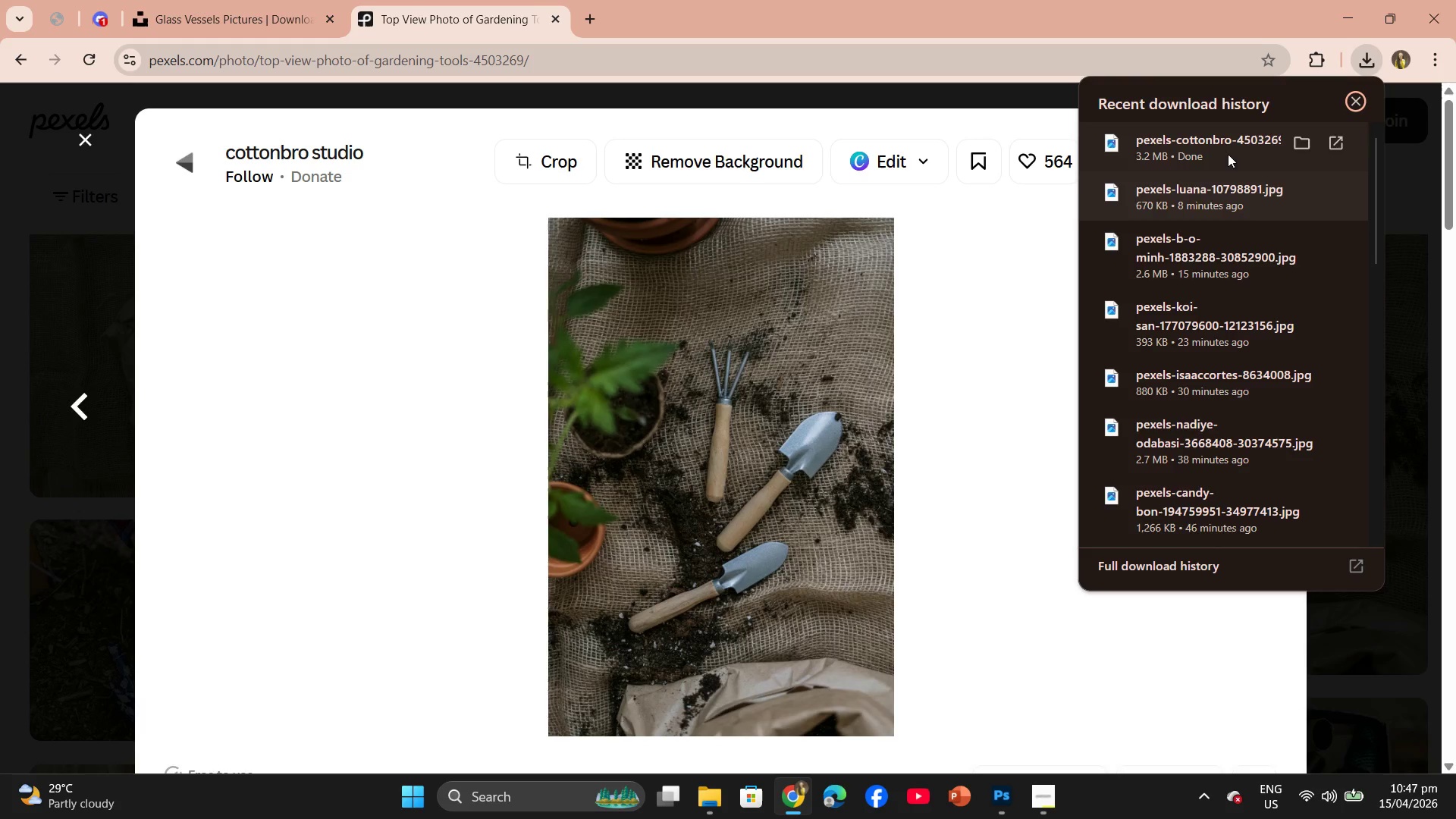 
left_click_drag(start_coordinate=[1224, 149], to_coordinate=[513, 369])
 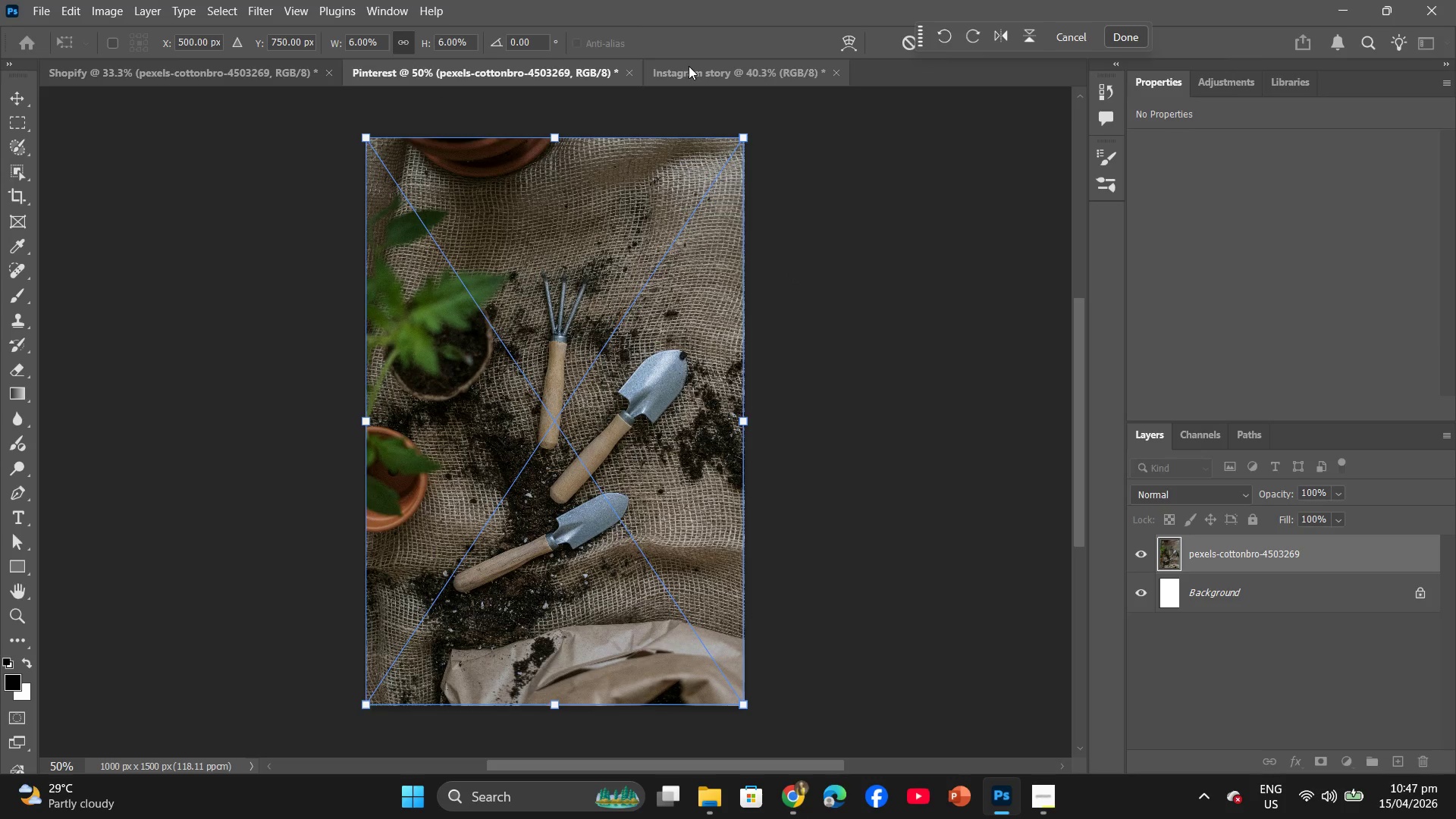 
wait(6.36)
 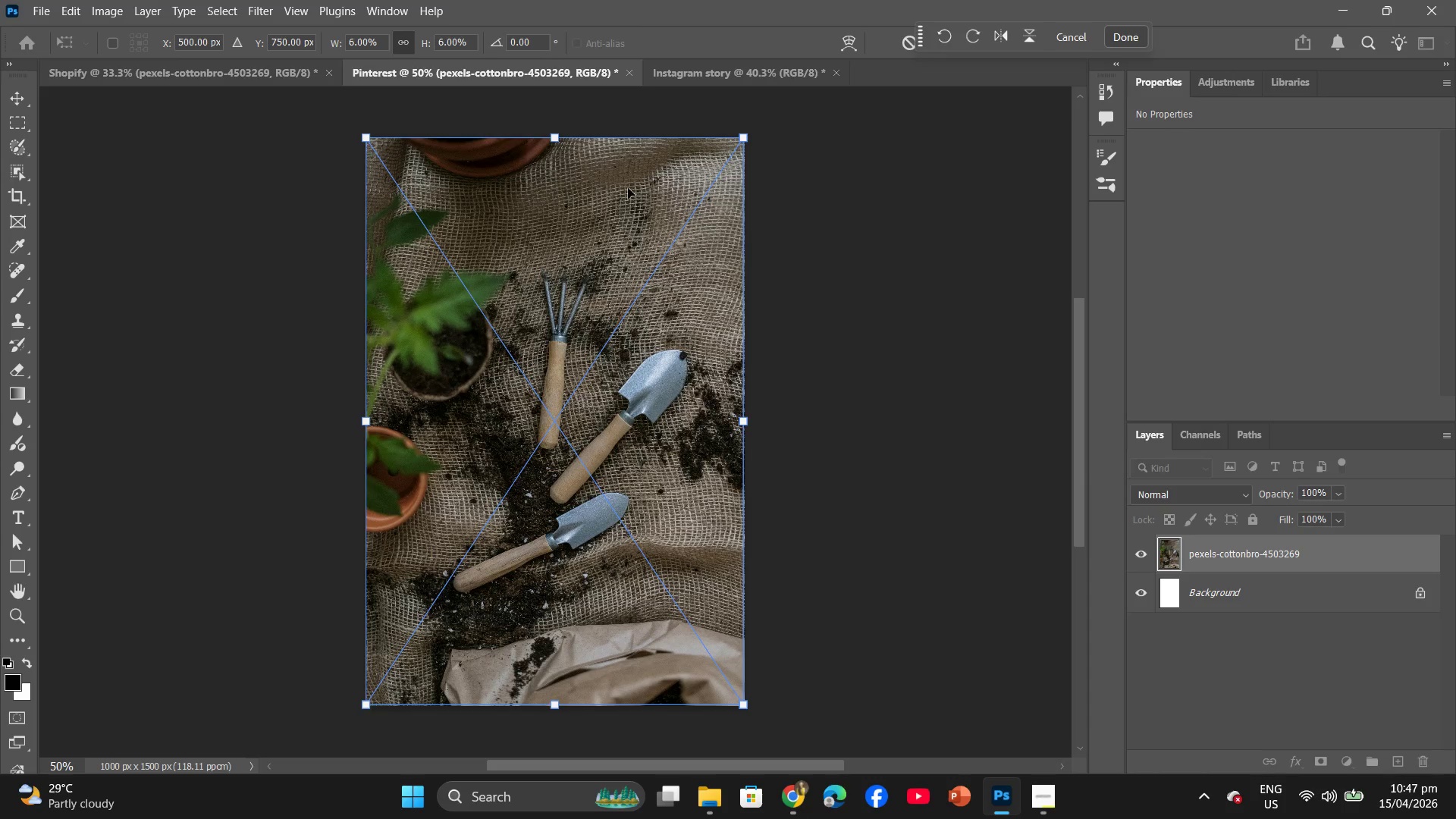 
left_click([1124, 40])
 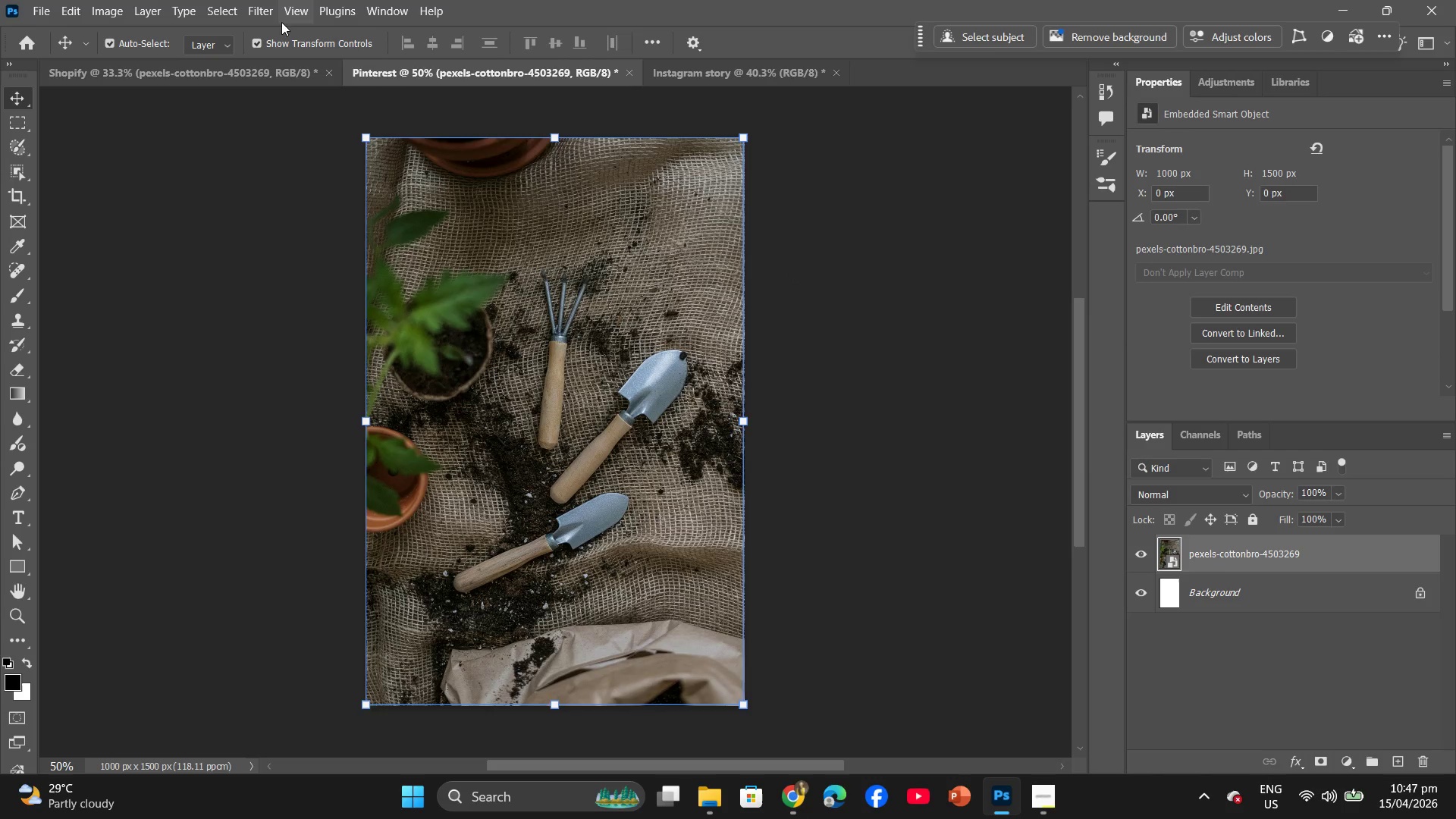 
left_click([251, 19])
 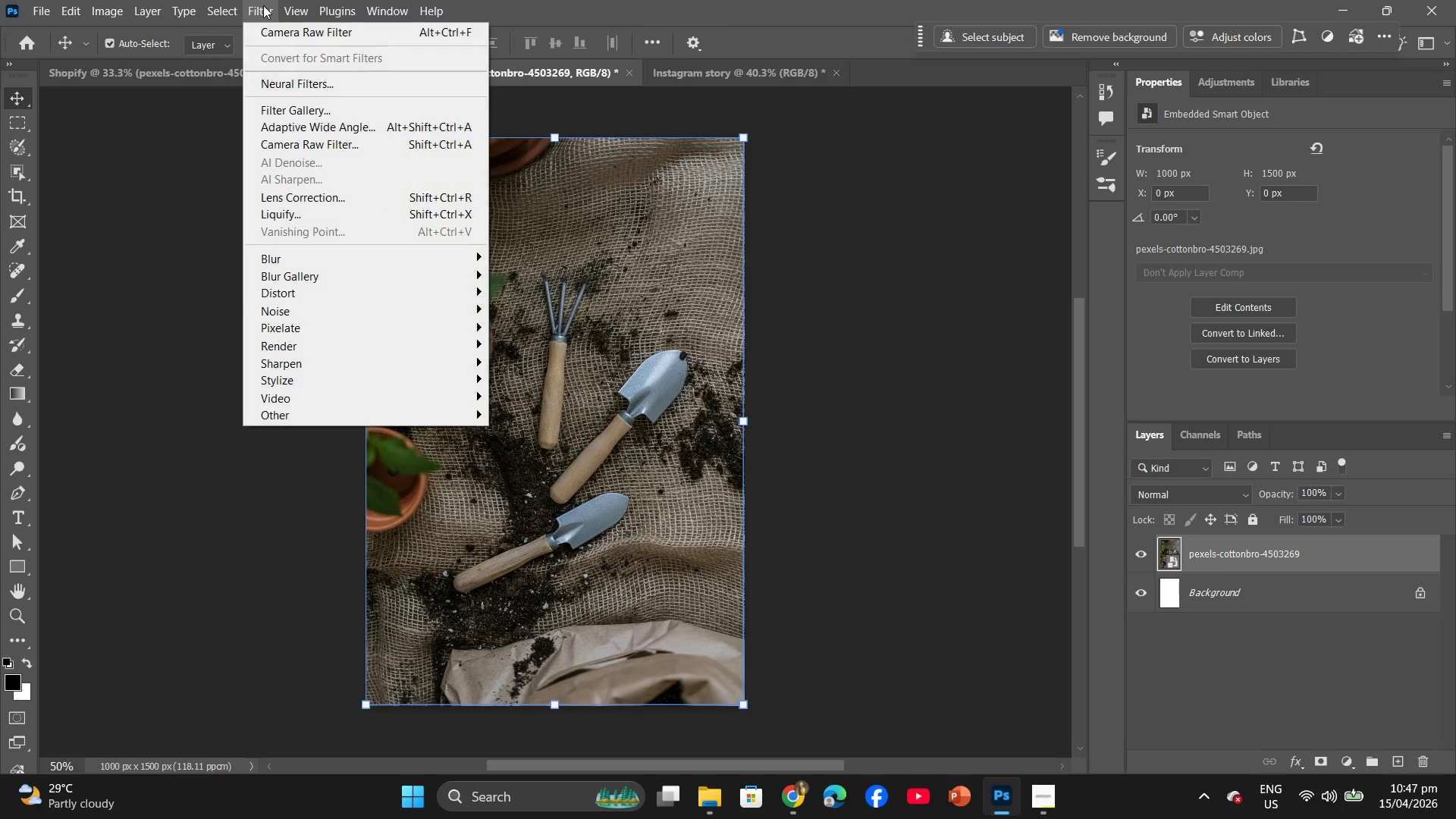 
left_click([265, 27])
 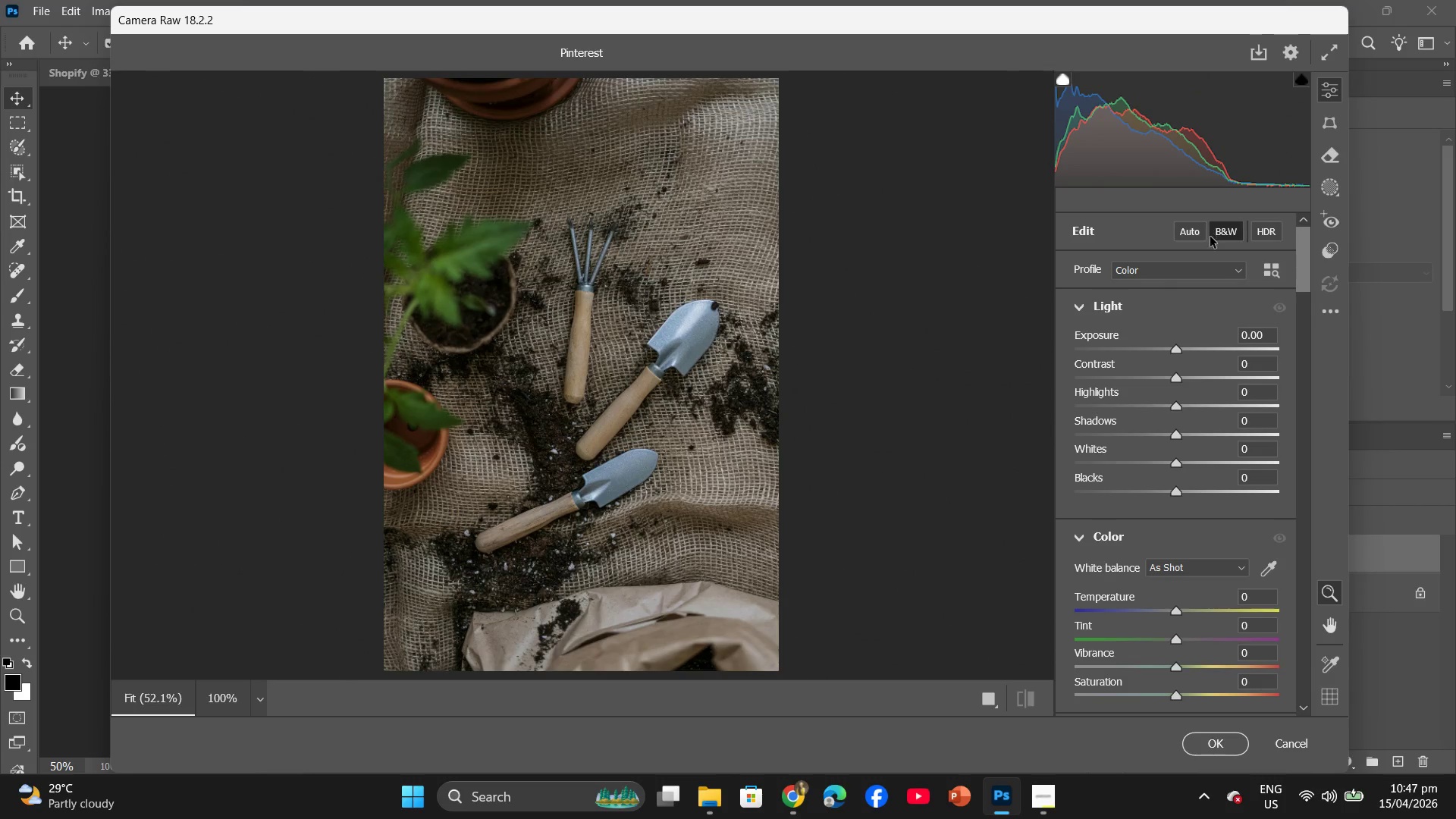 
scroll: coordinate [1124, 511], scroll_direction: down, amount: 2.0
 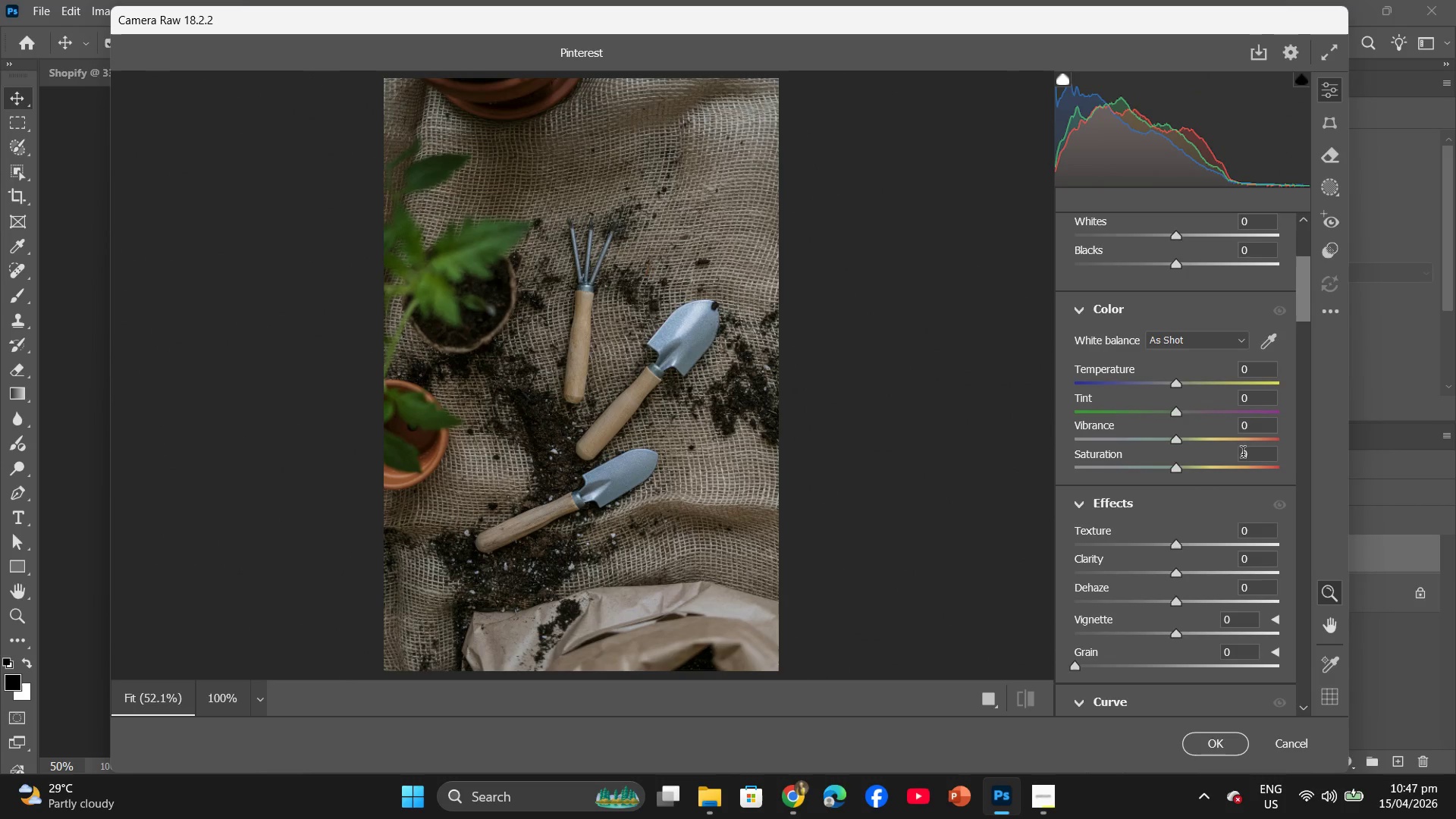 
left_click([1243, 455])
 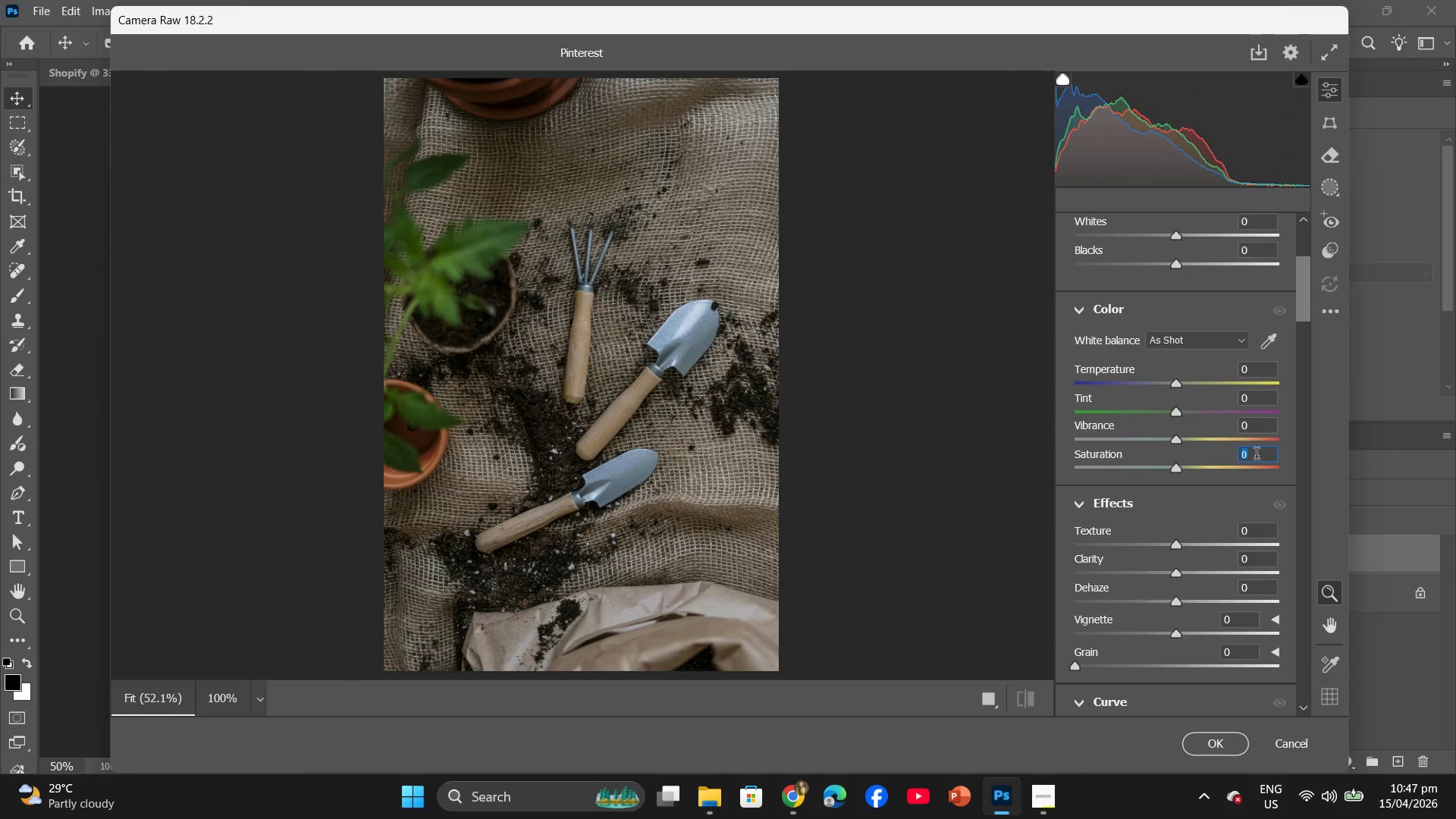 
key(5)
 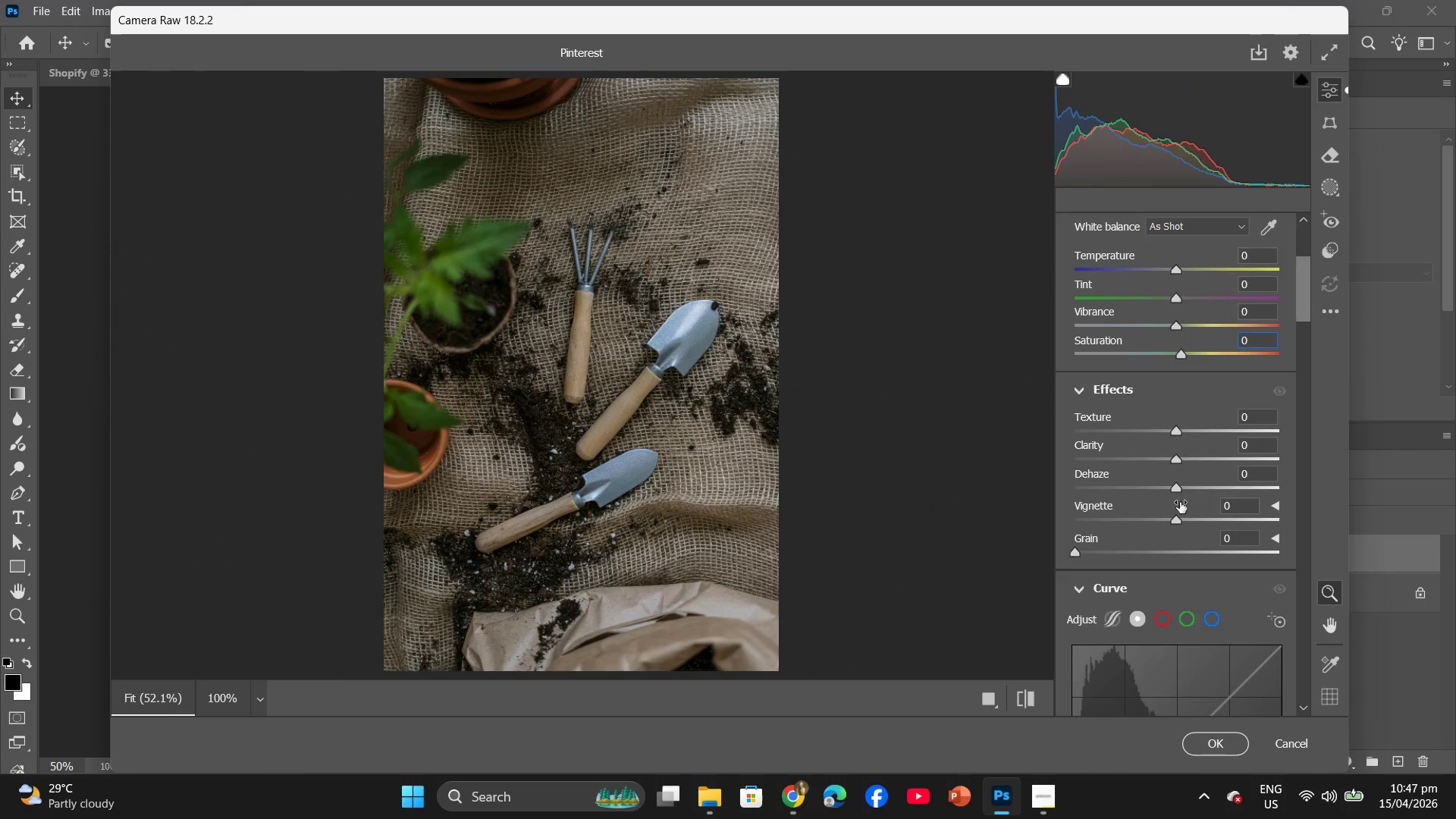 
scroll: coordinate [1182, 492], scroll_direction: down, amount: 17.0
 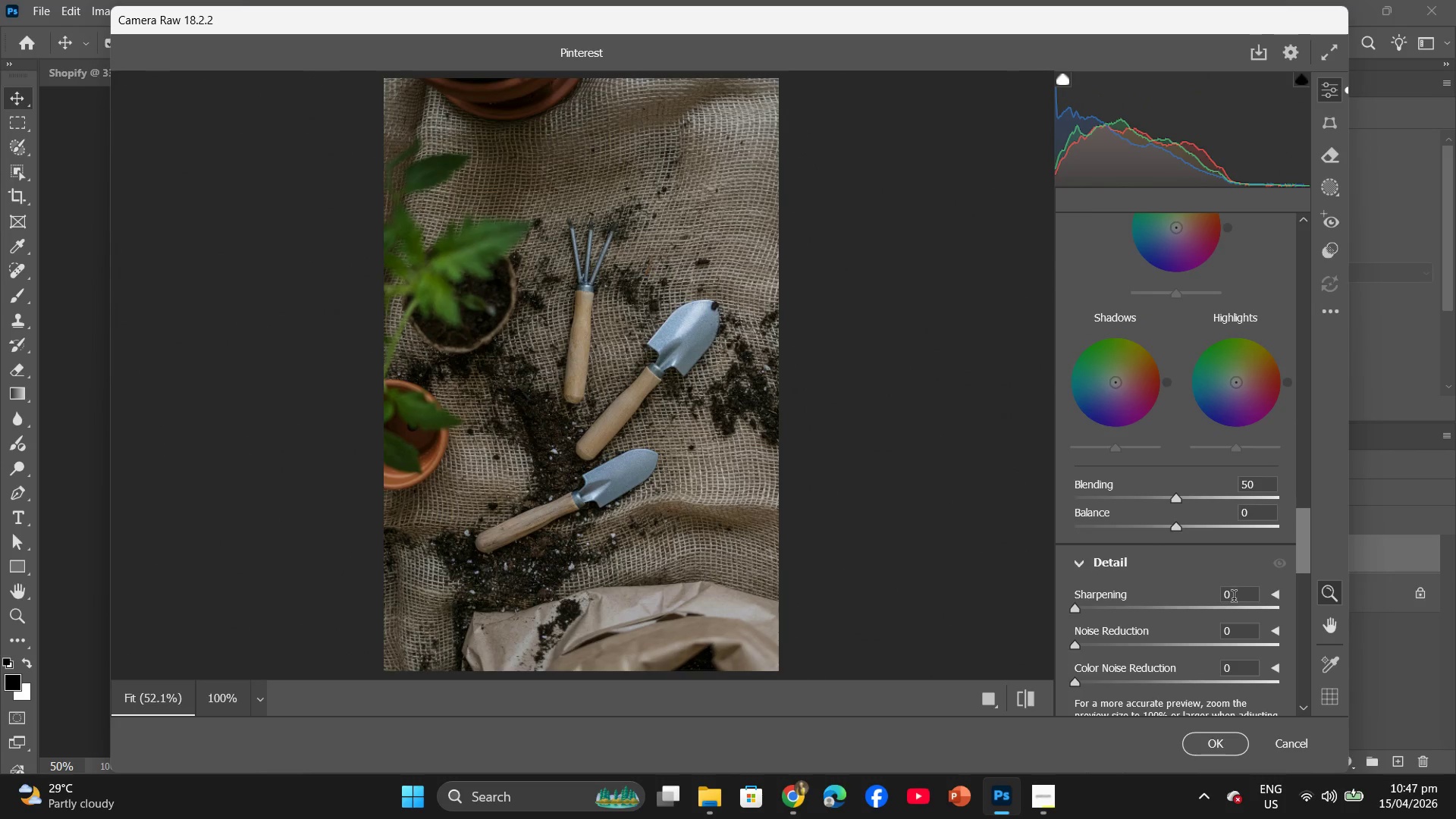 
left_click([1229, 595])
 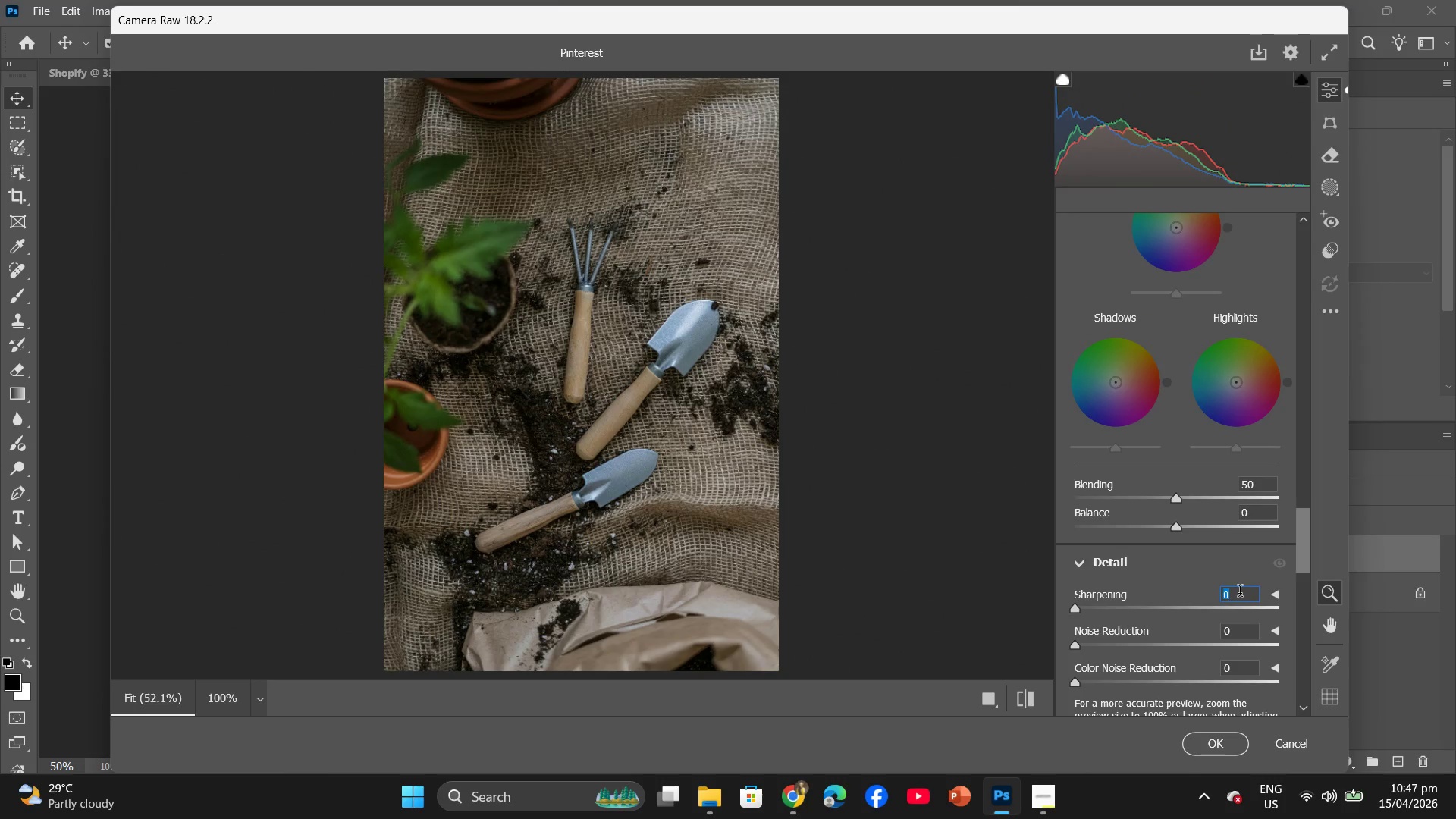 
key(5)
 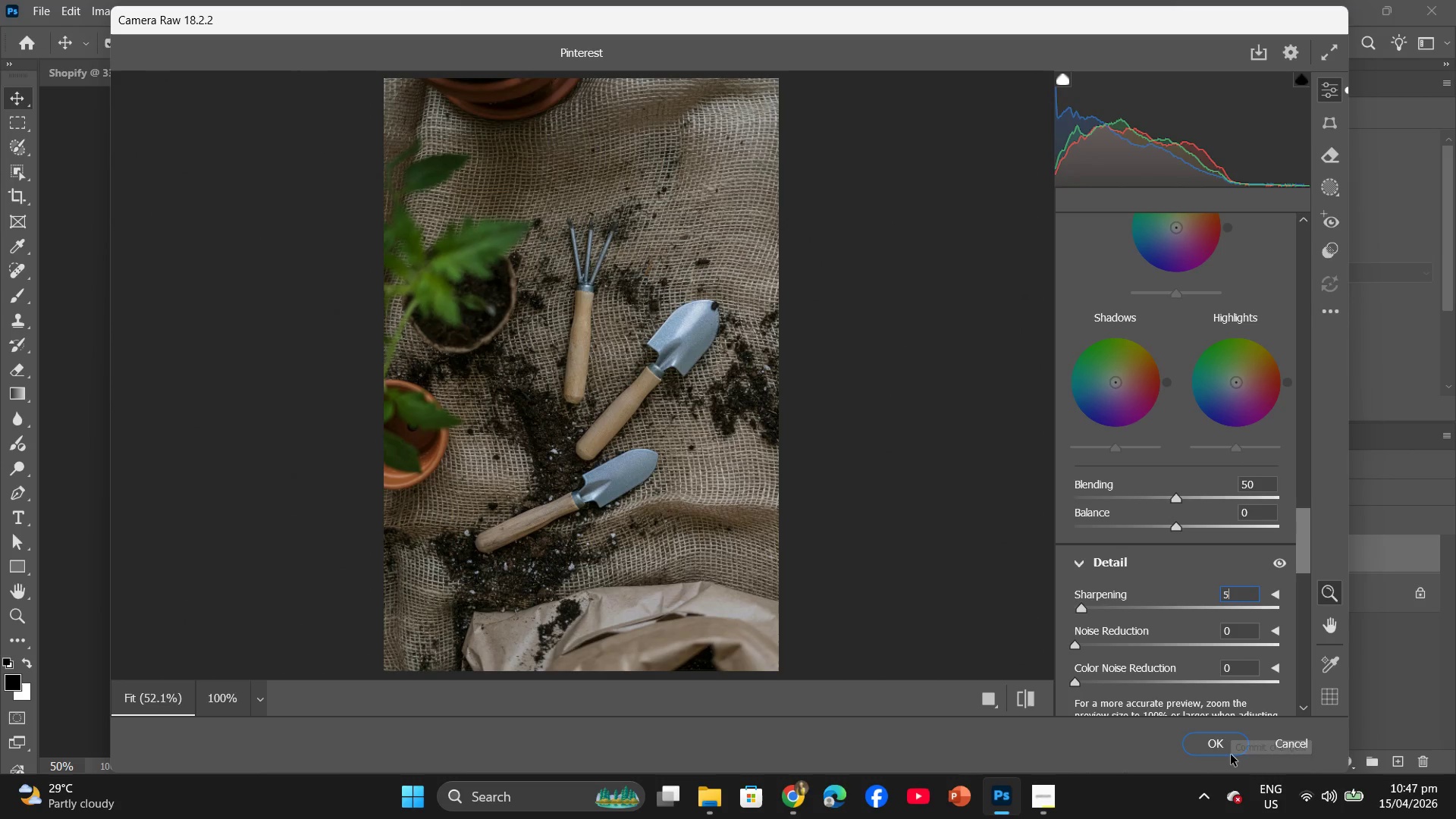 
left_click([1229, 749])
 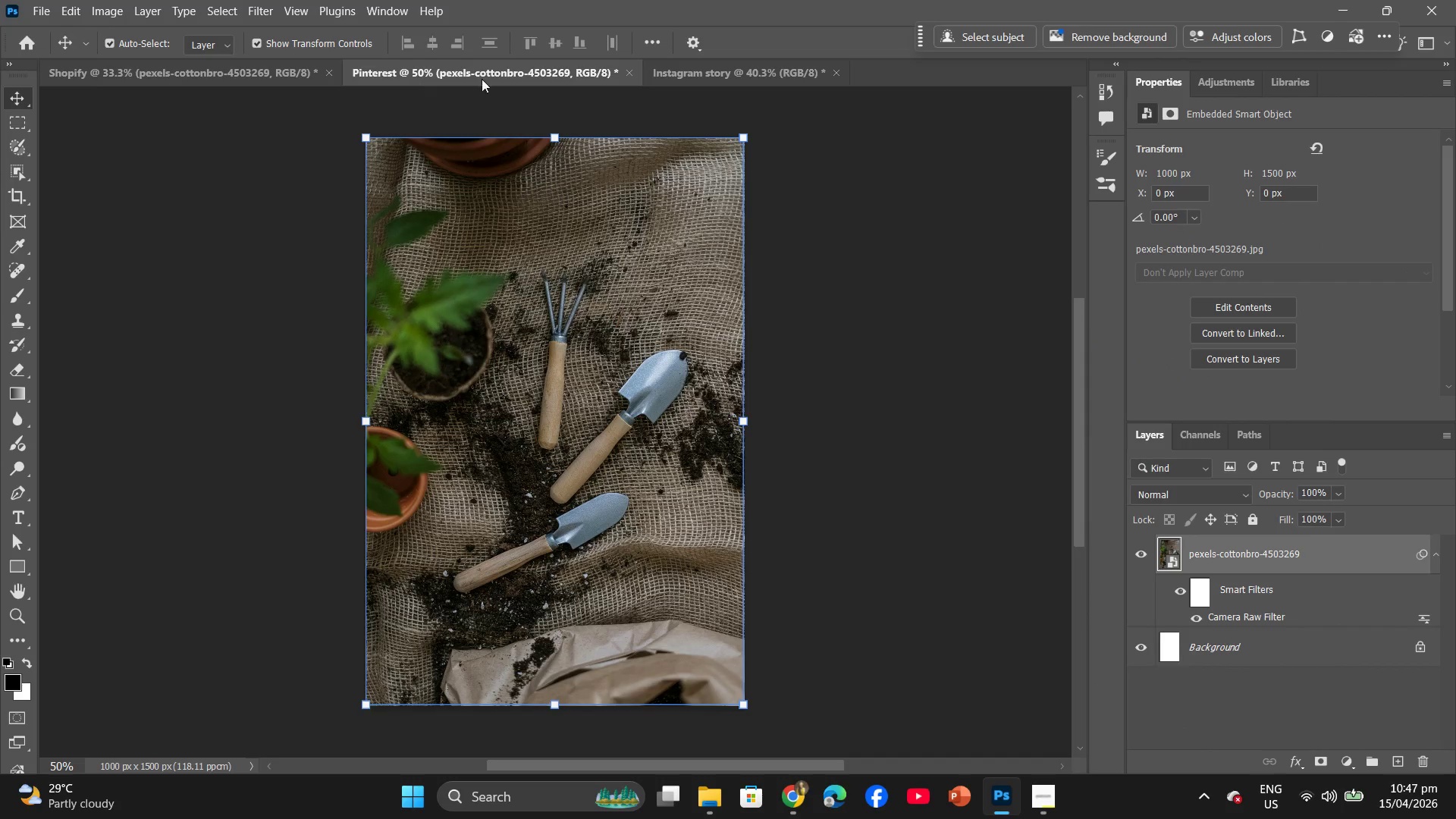 
left_click([676, 68])
 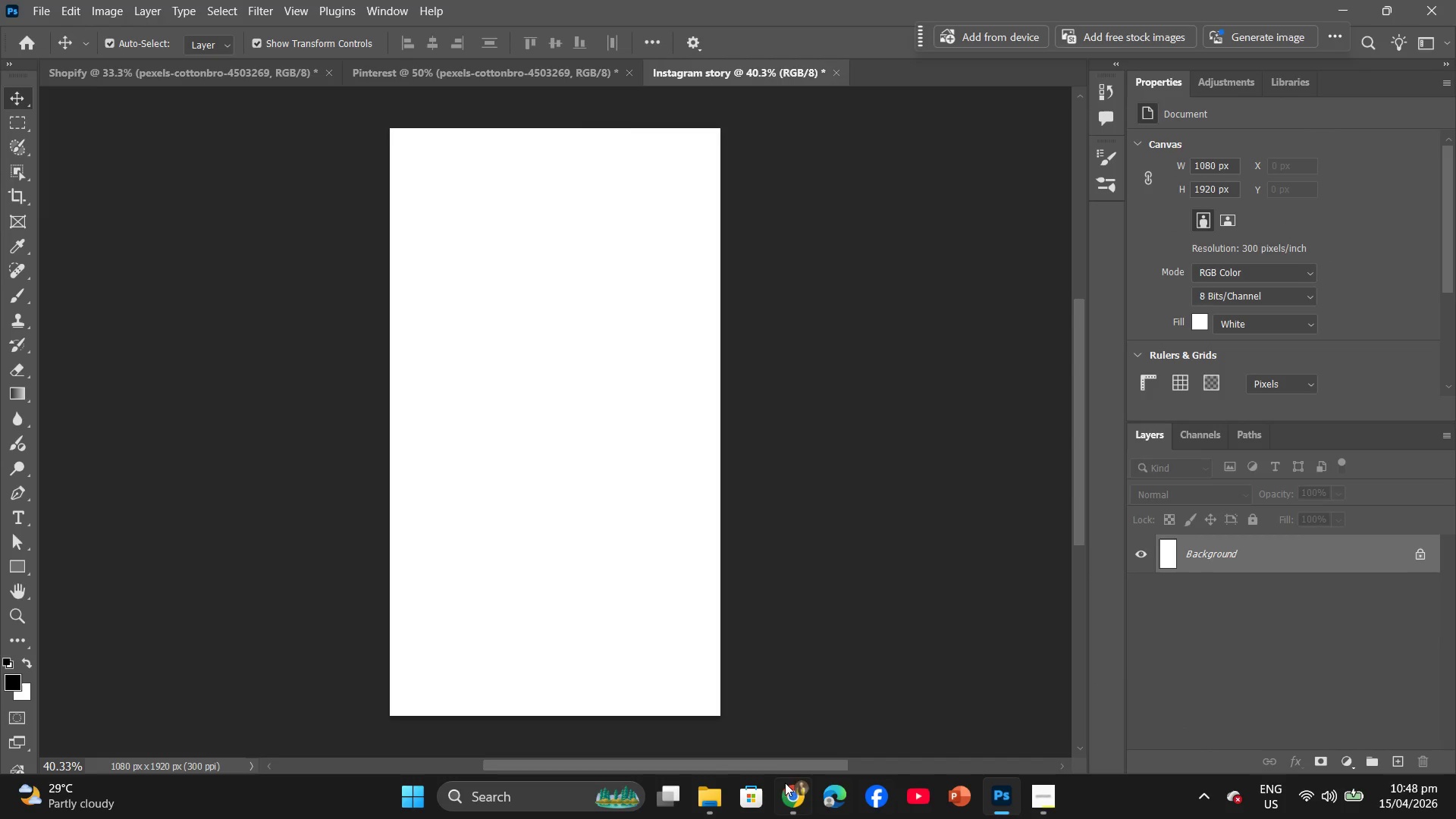 
left_click([800, 800])
 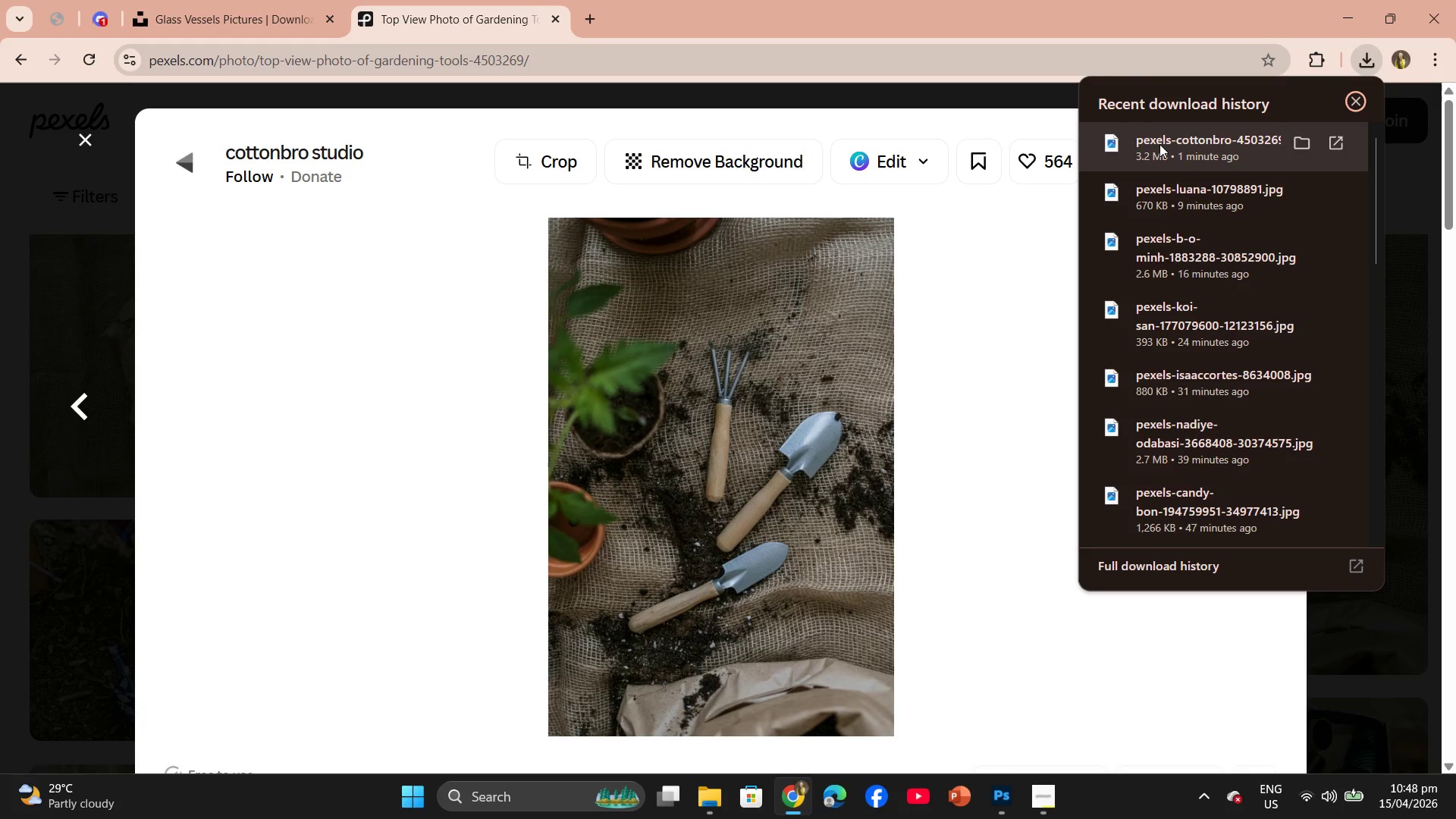 
wait(10.16)
 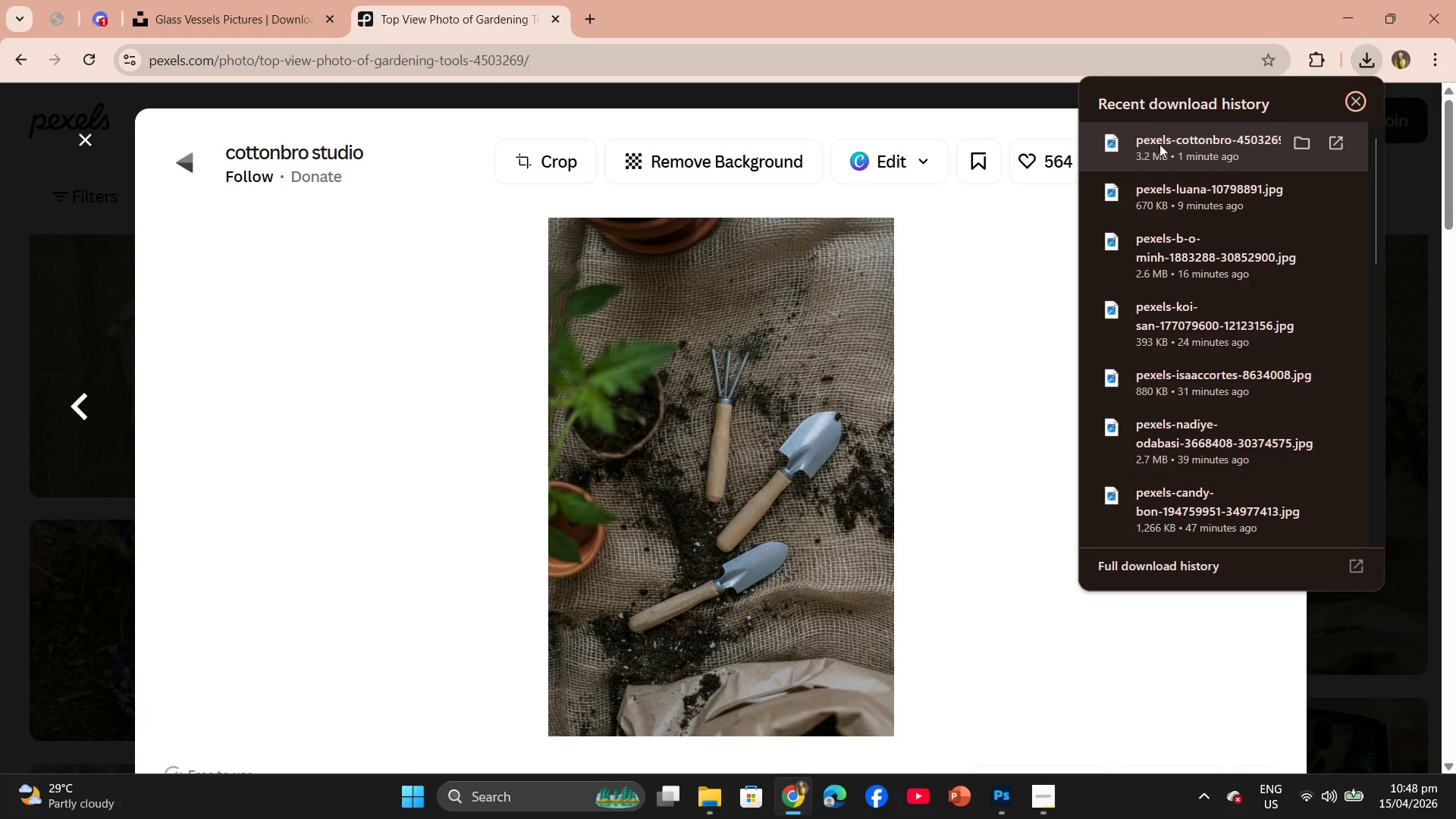 
left_click_drag(start_coordinate=[1159, 144], to_coordinate=[605, 414])
 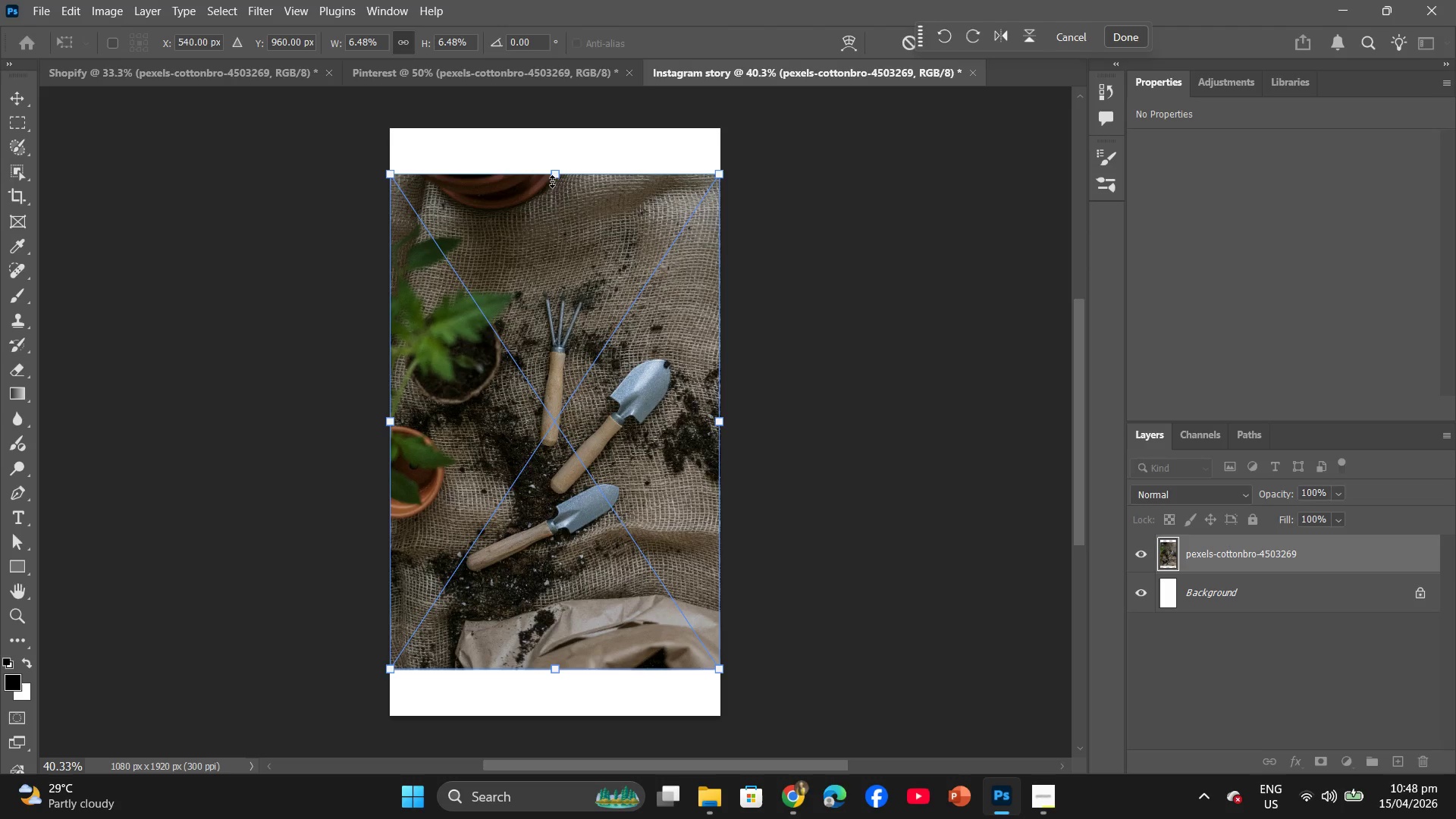 
left_click_drag(start_coordinate=[554, 173], to_coordinate=[558, 133])
 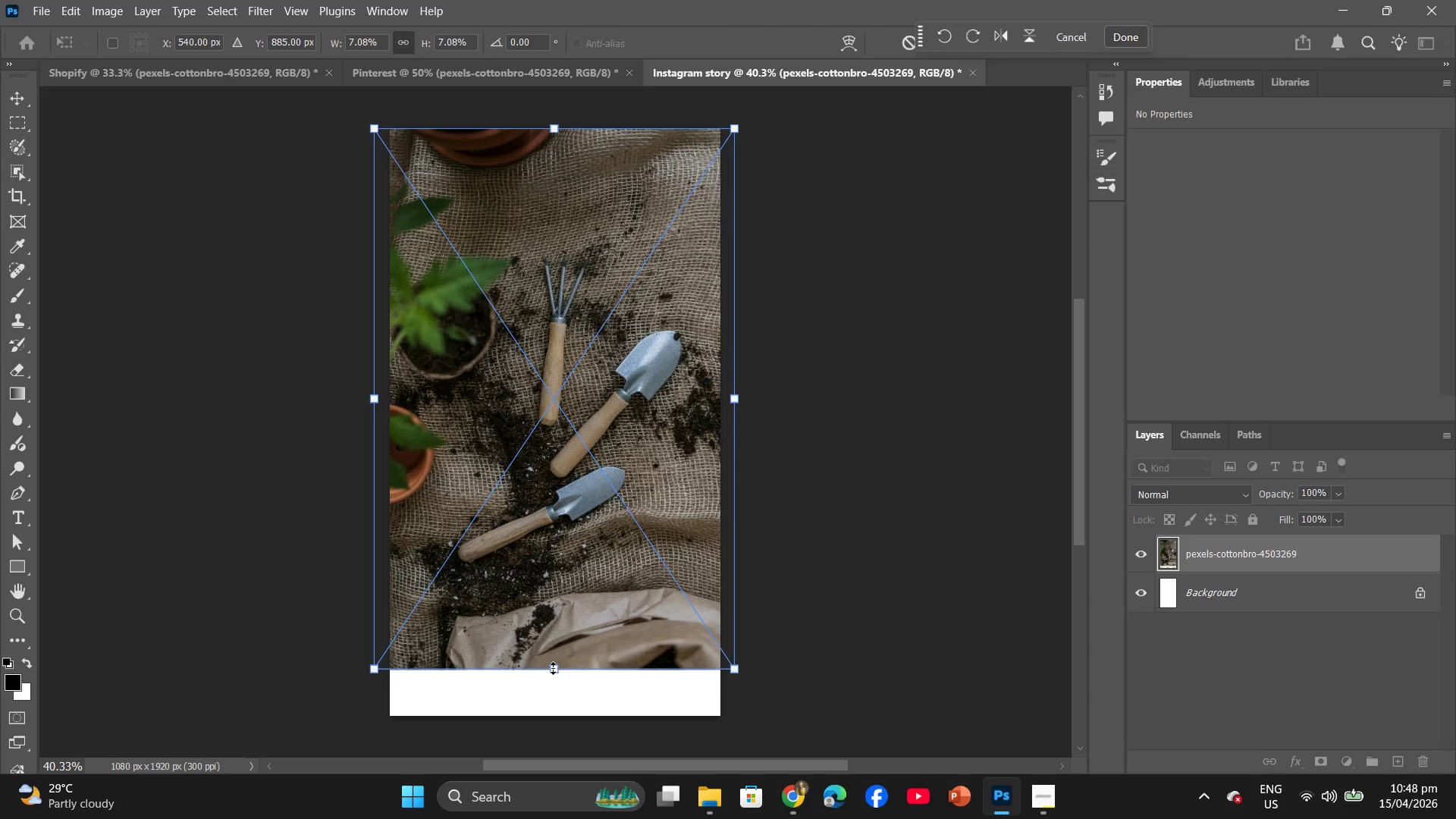 
left_click_drag(start_coordinate=[551, 670], to_coordinate=[548, 714])
 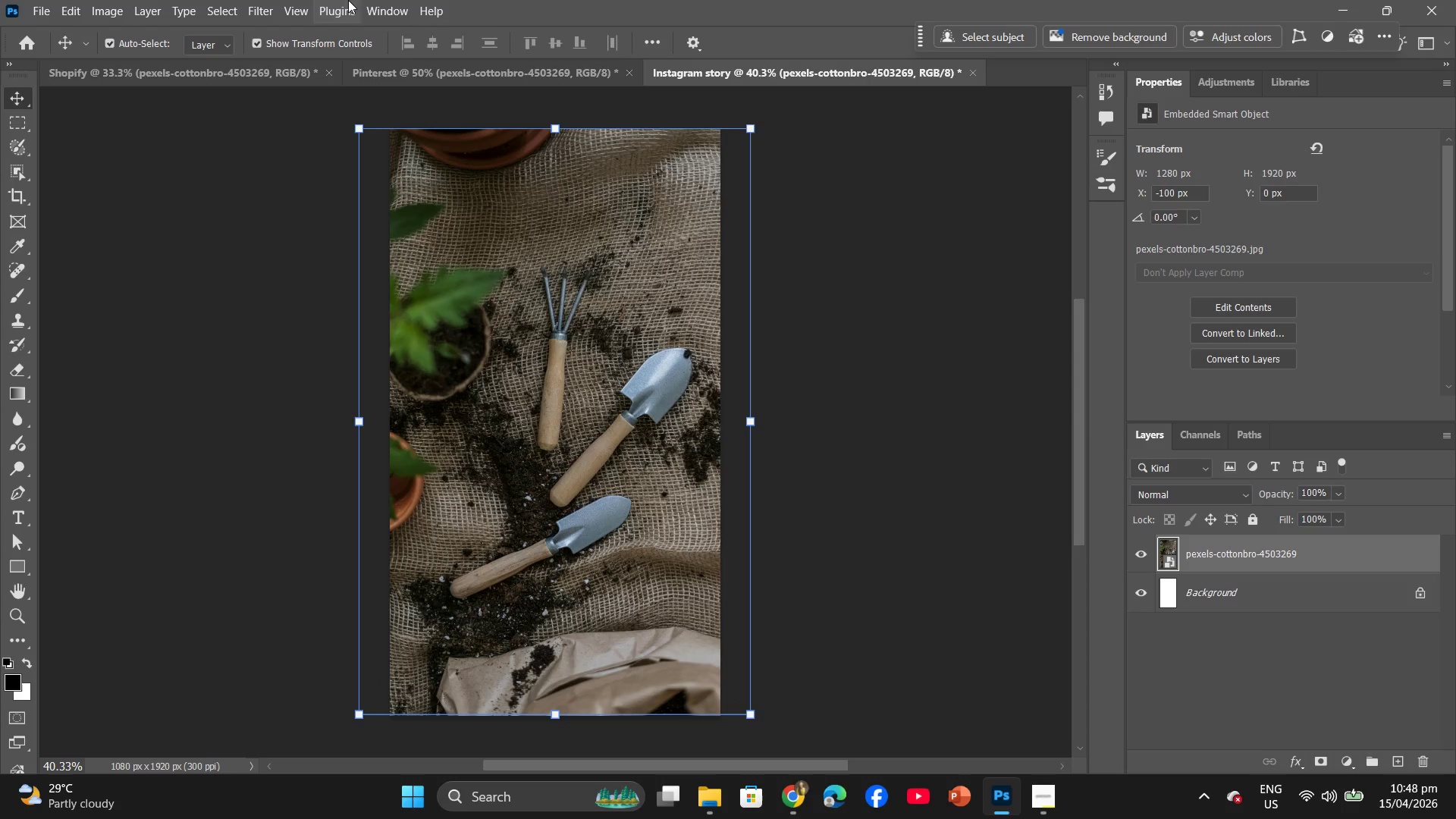 
wait(5.8)
 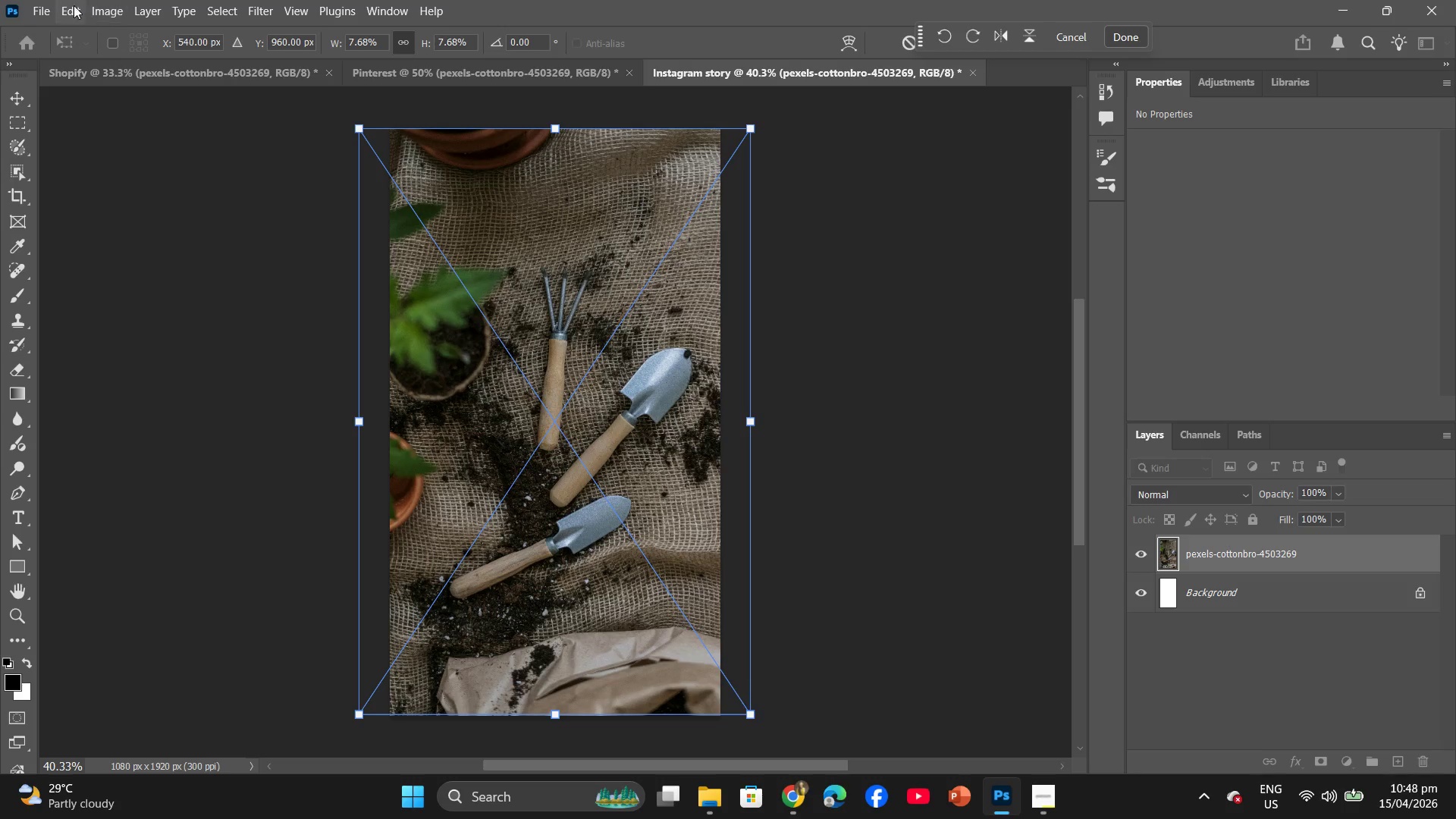 
left_click([262, 0])
 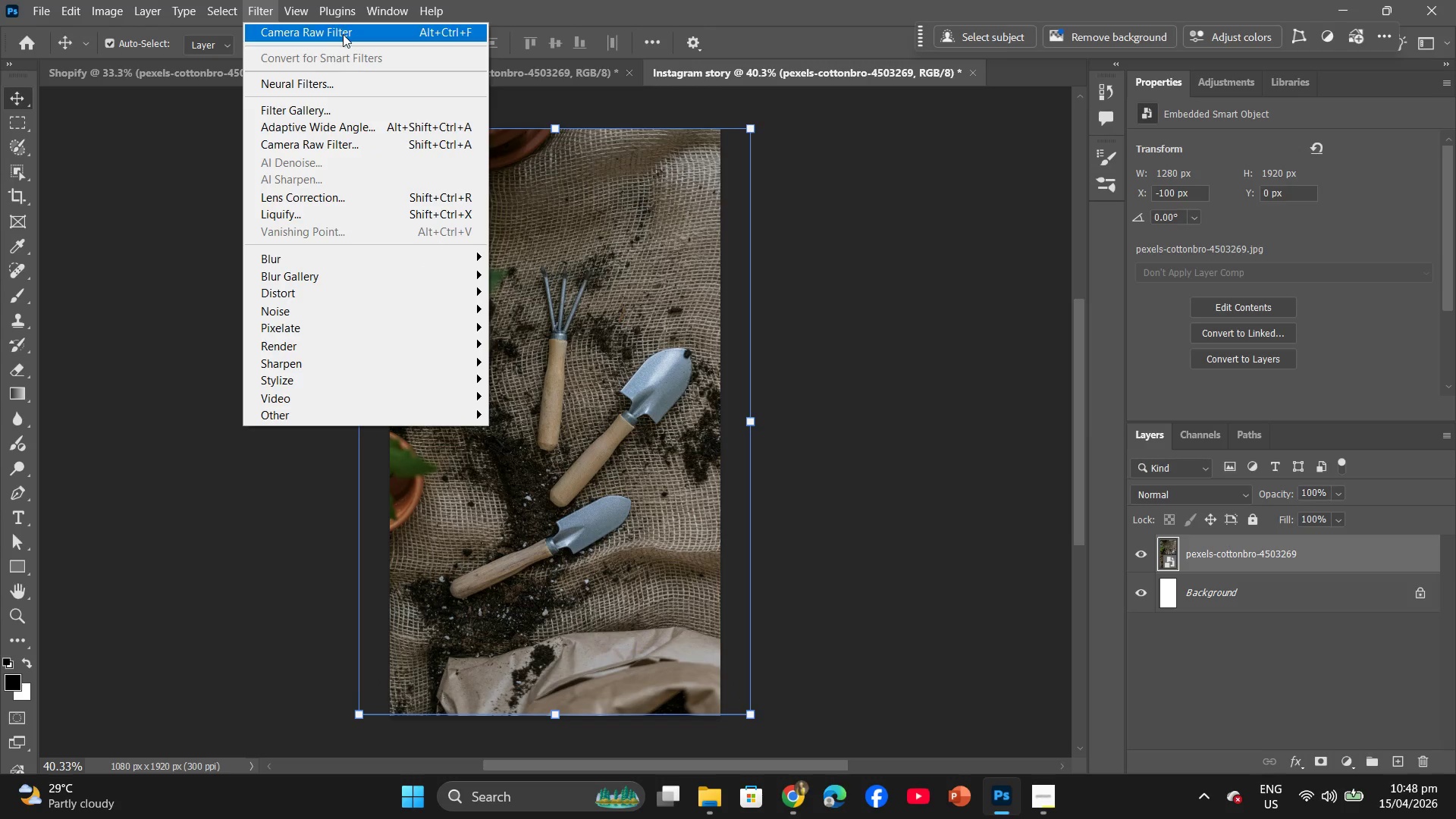 
left_click([344, 29])
 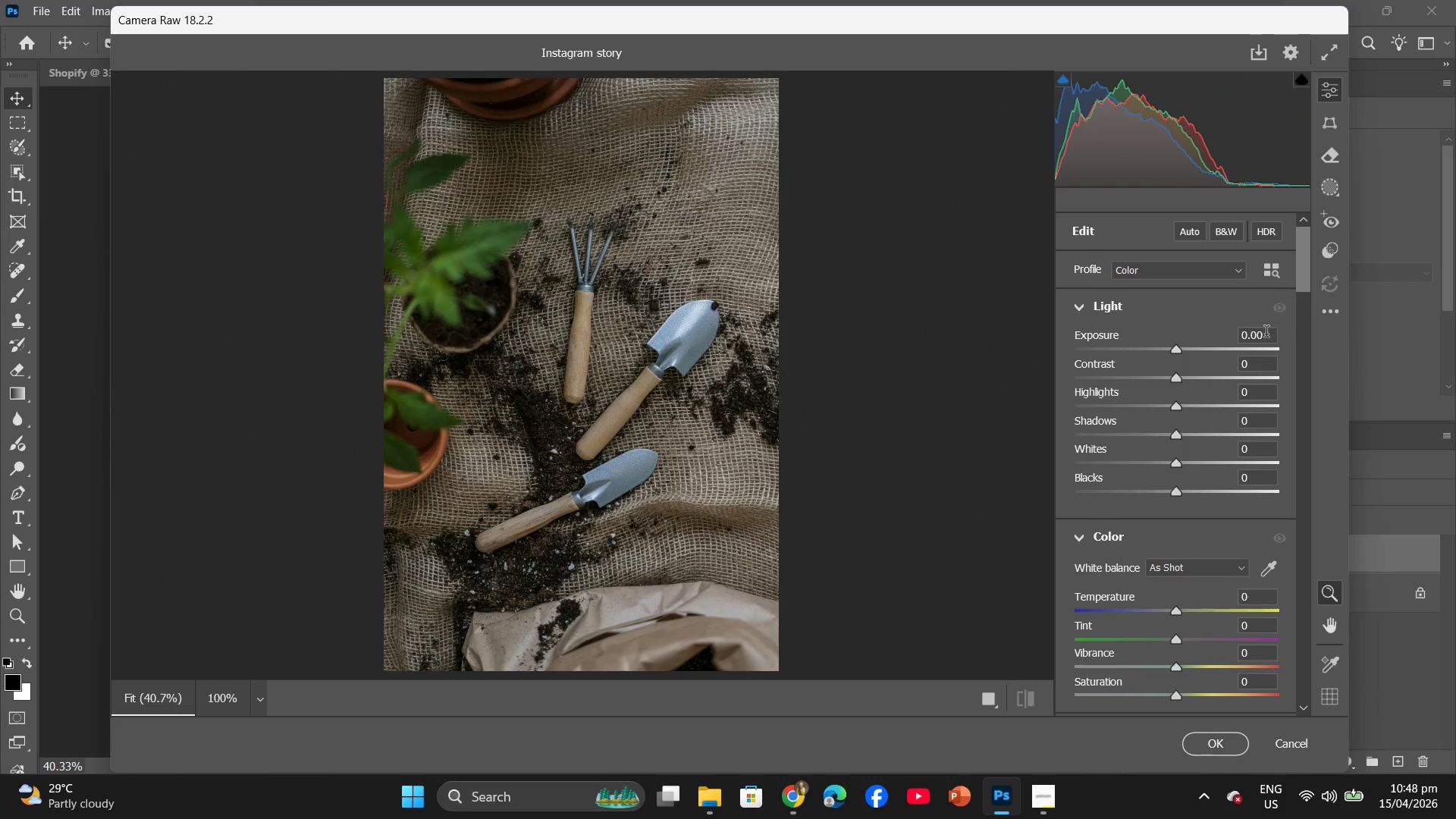 
scroll: coordinate [1145, 519], scroll_direction: down, amount: 2.0
 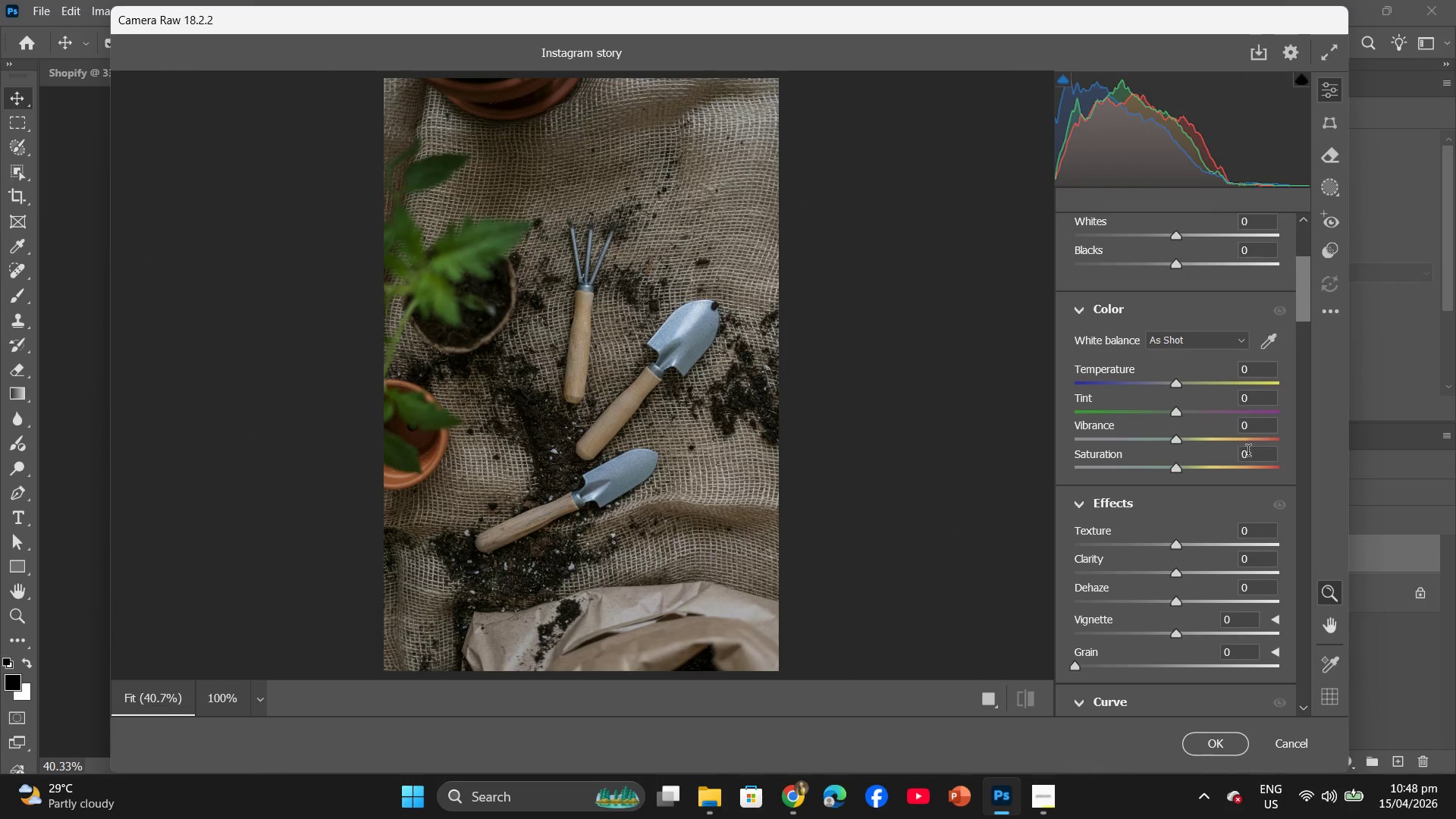 
left_click([1248, 453])
 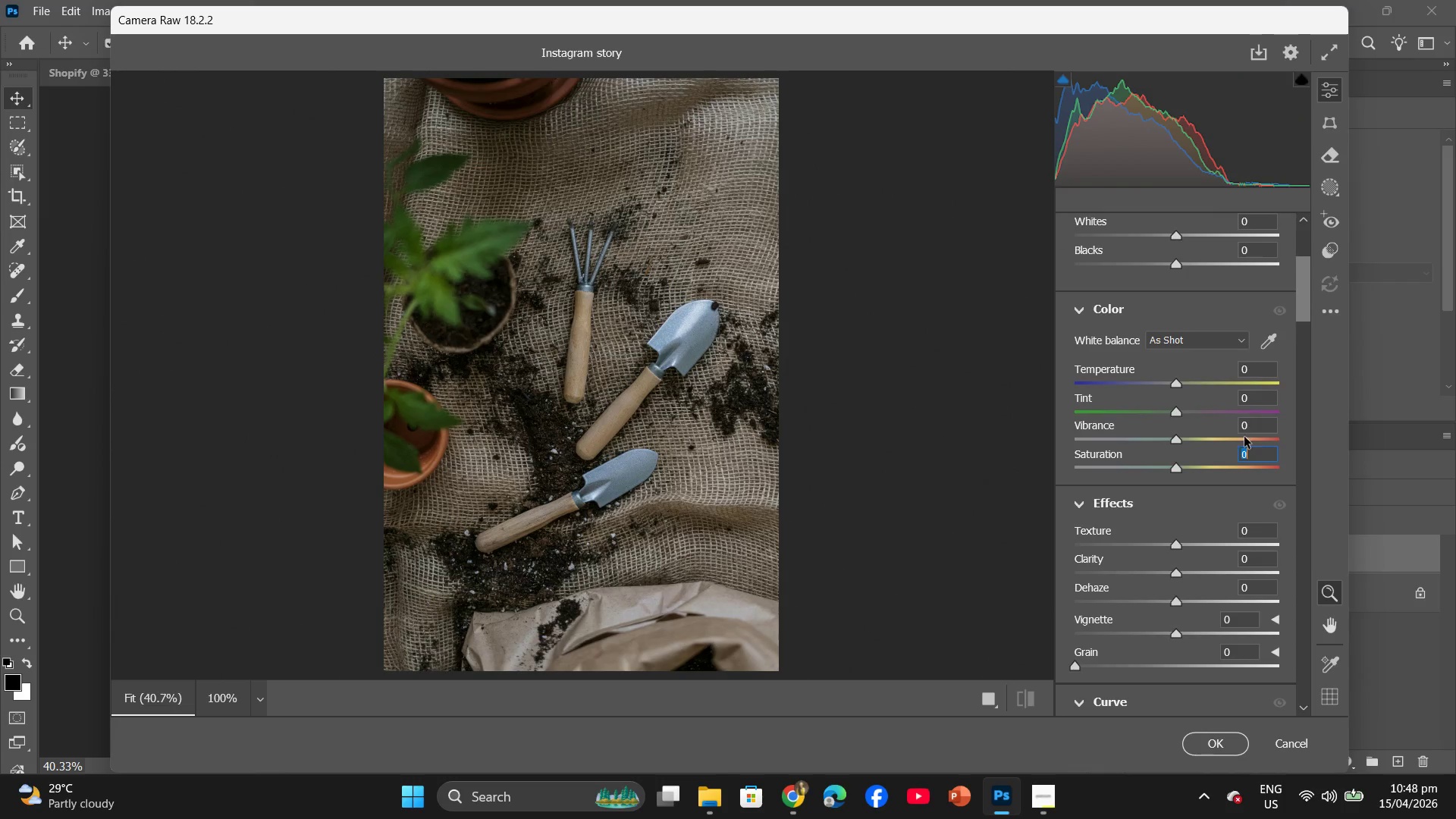 
key(5)
 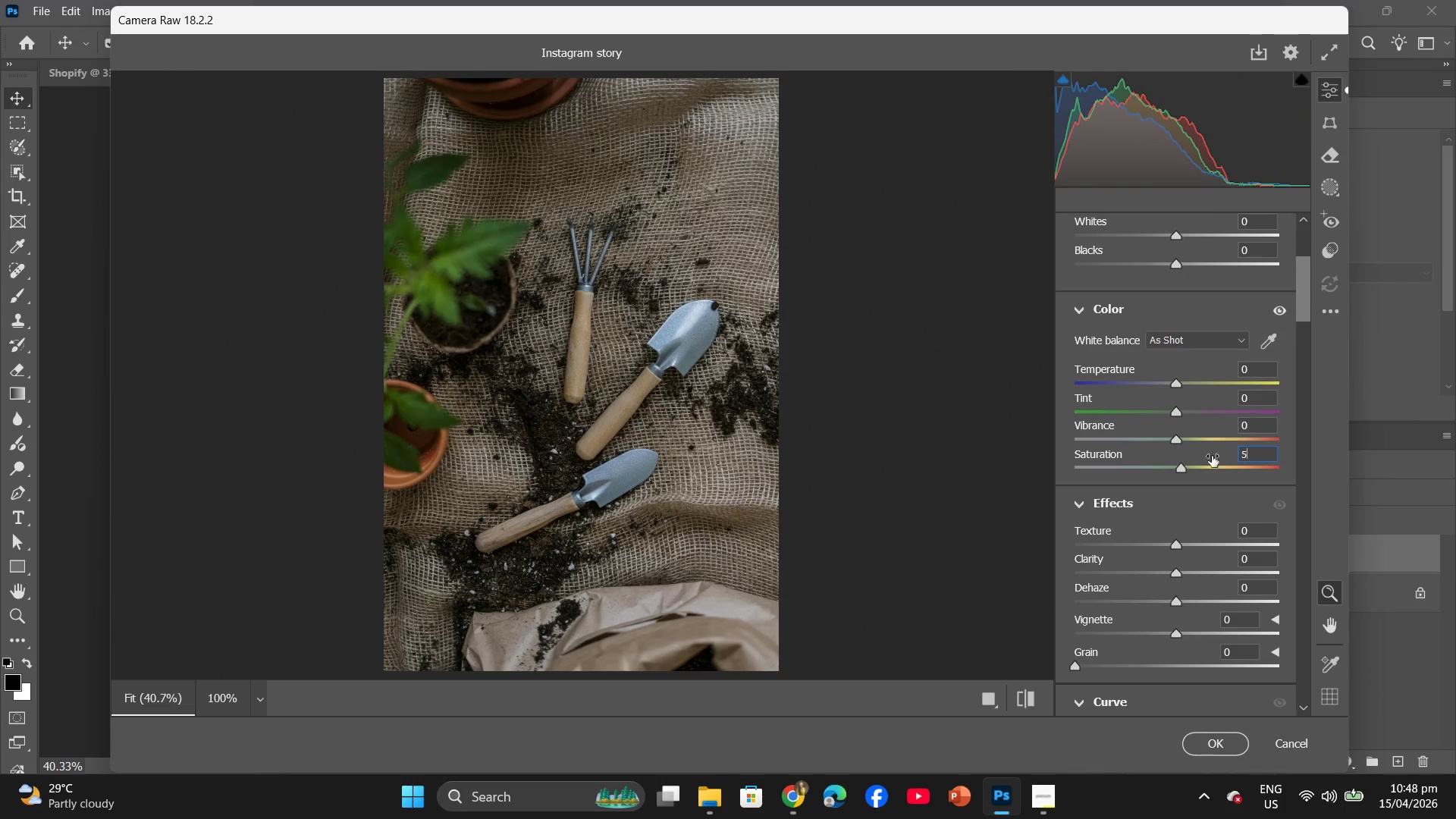 
scroll: coordinate [1207, 469], scroll_direction: down, amount: 17.0
 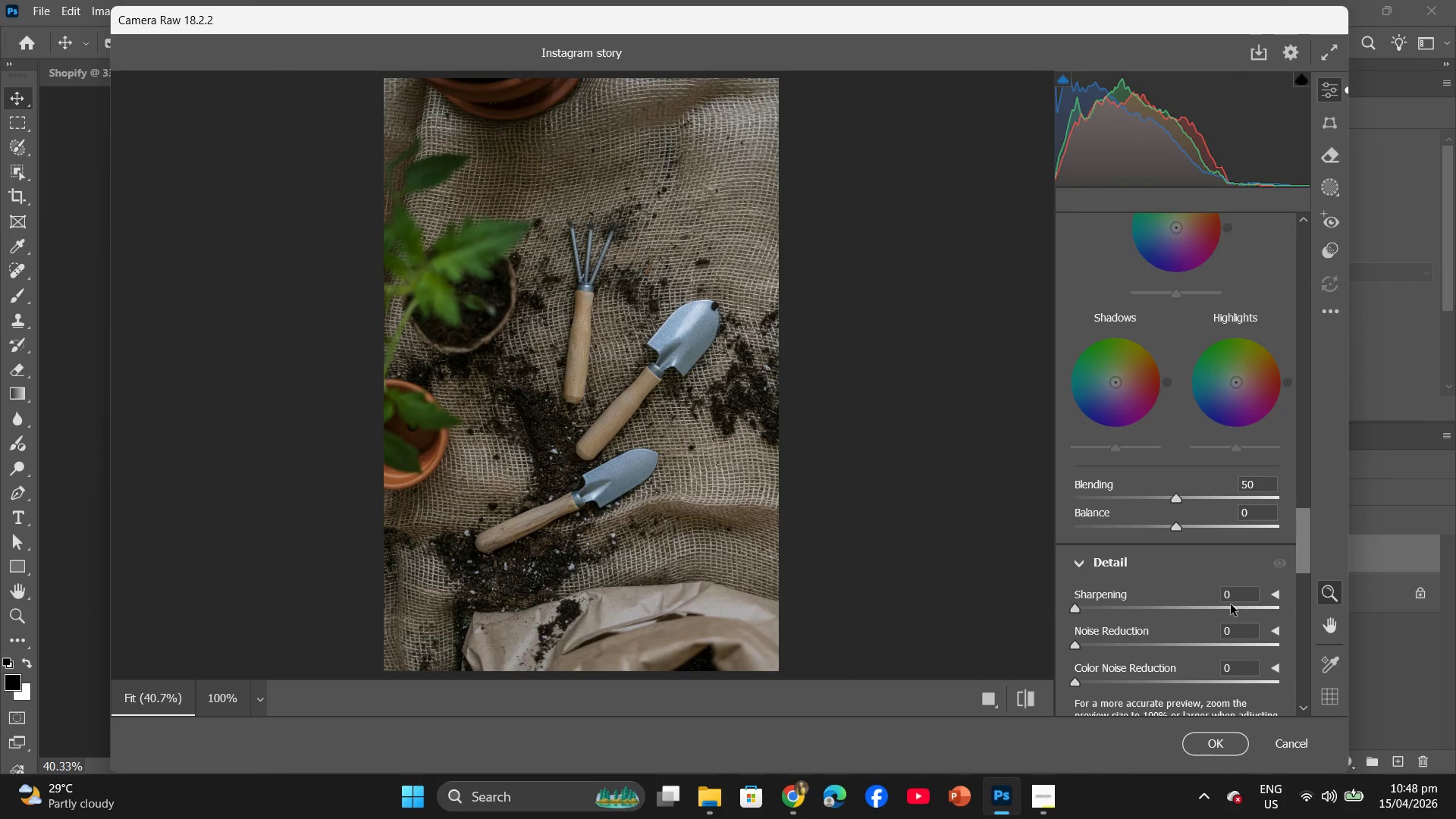 
left_click([1229, 599])
 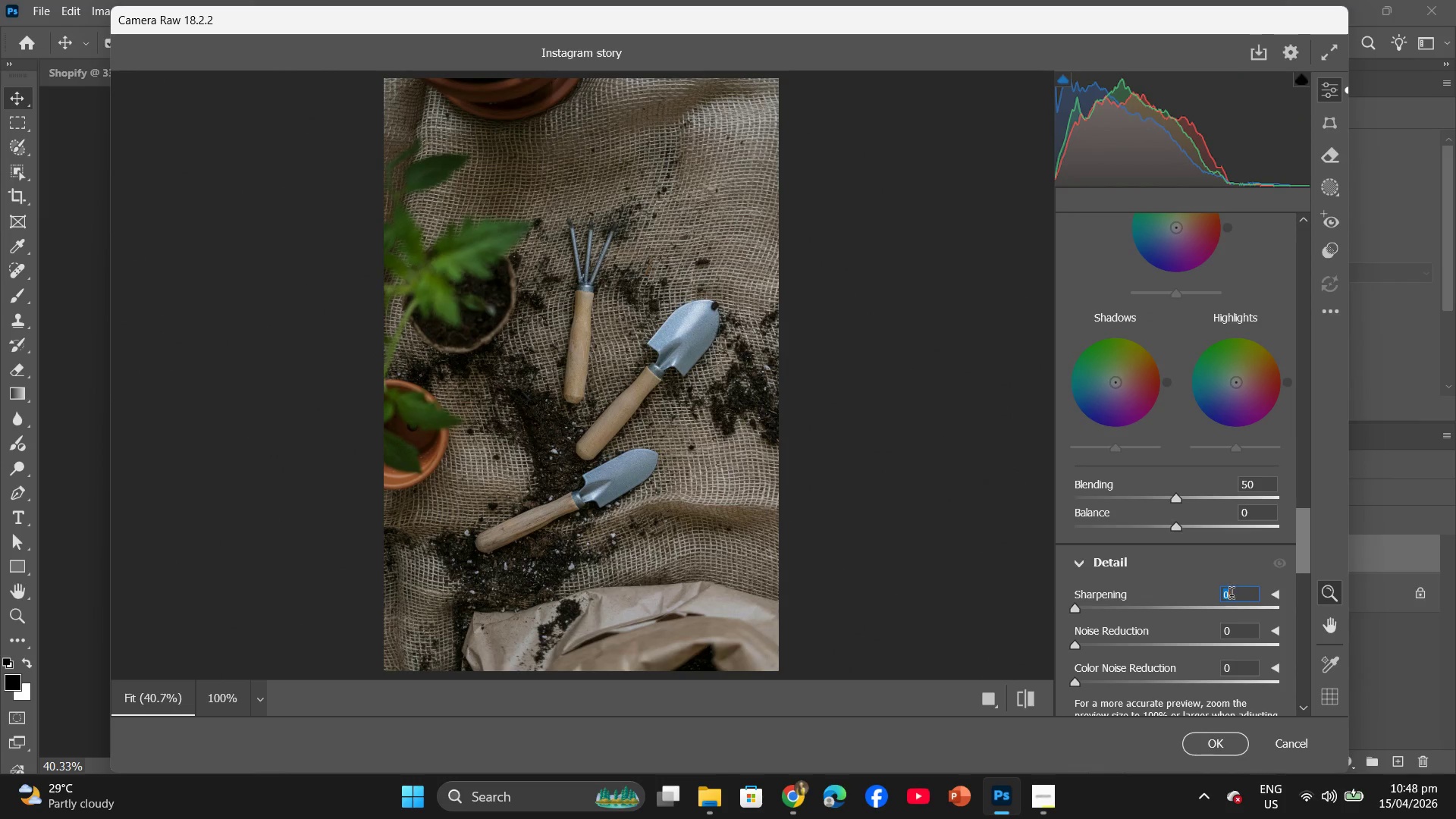 
key(5)
 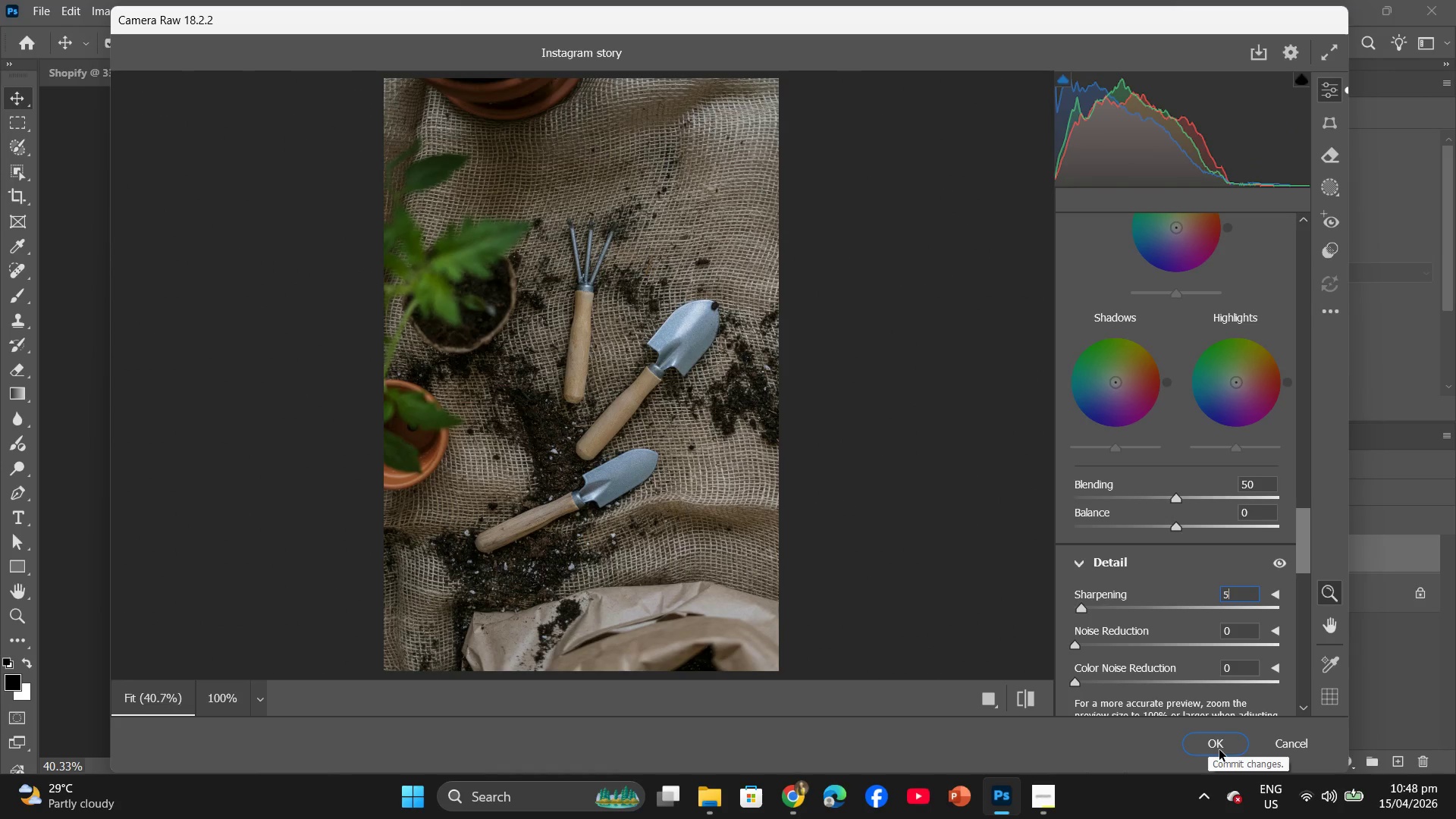 
left_click([1219, 750])
 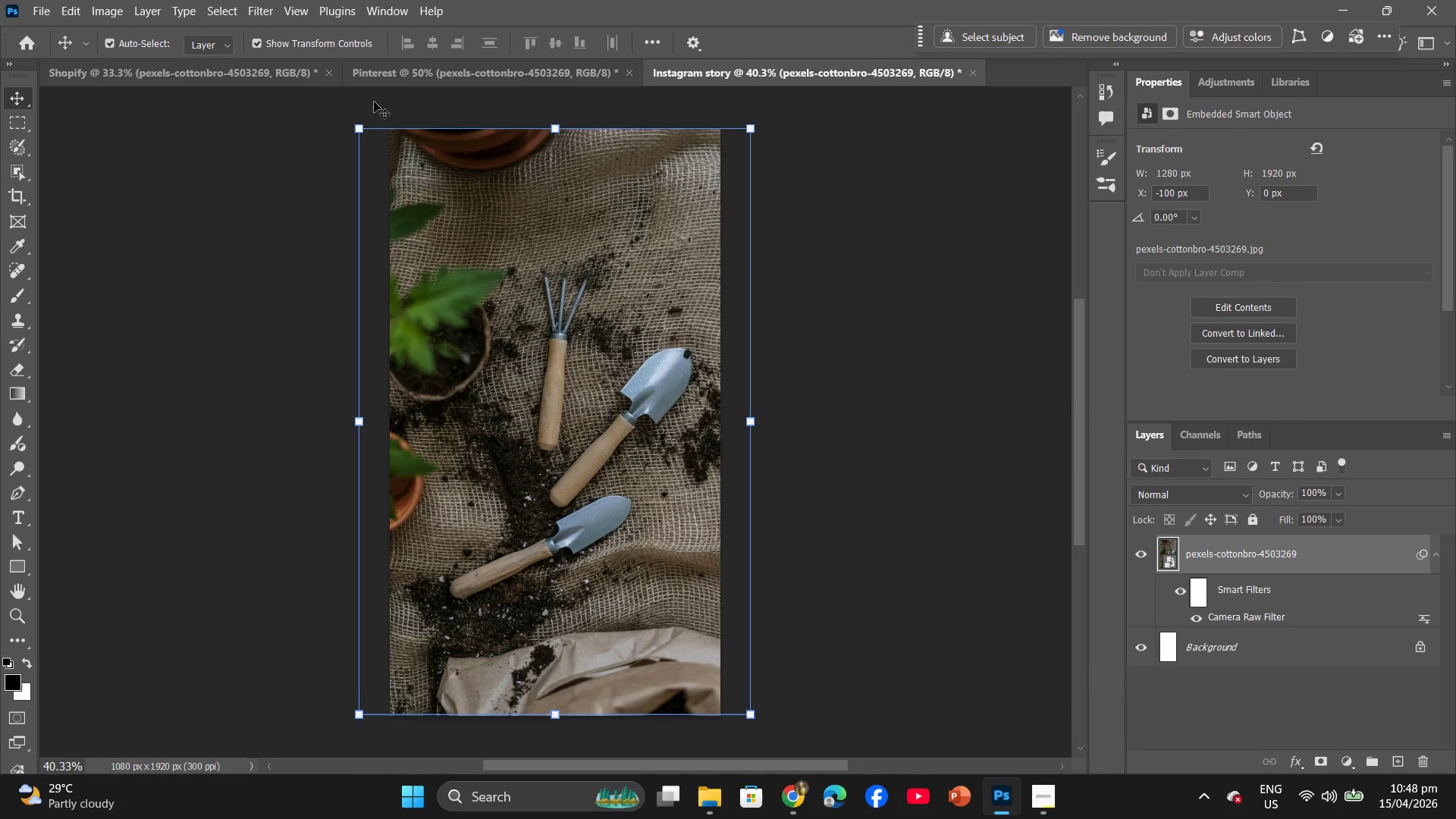 
left_click([274, 80])
 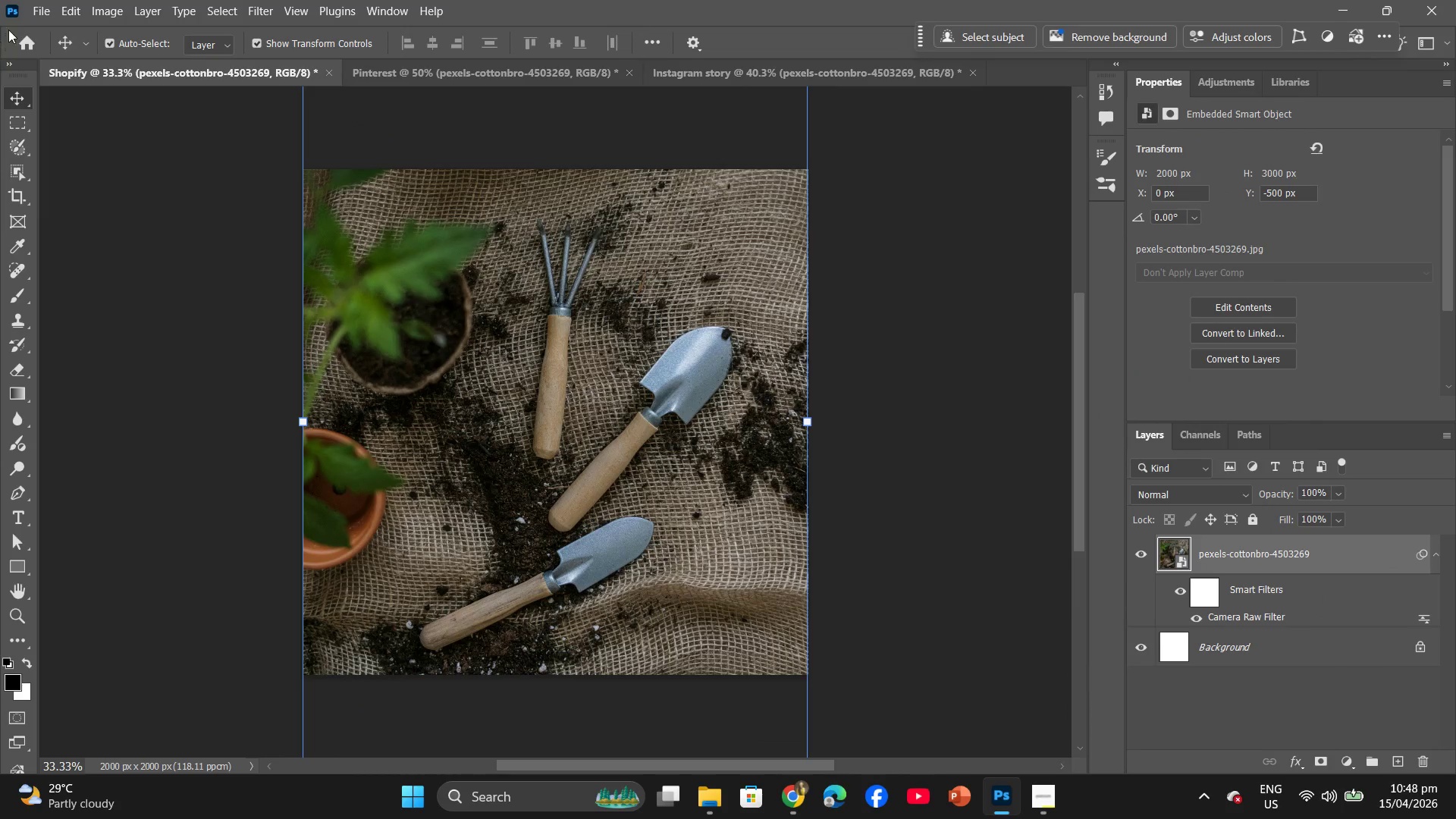 
left_click([39, 8])
 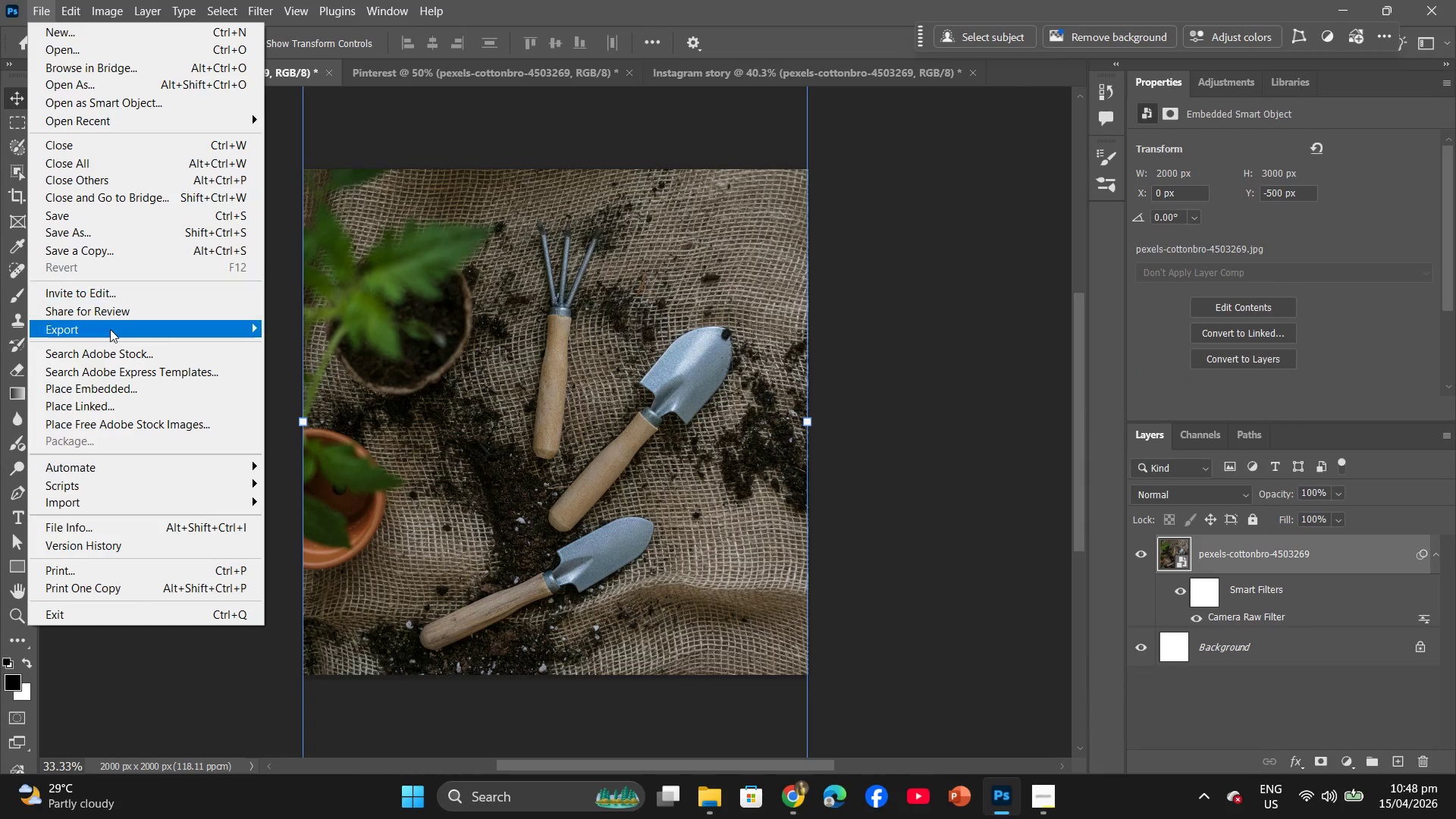 
left_click([110, 329])
 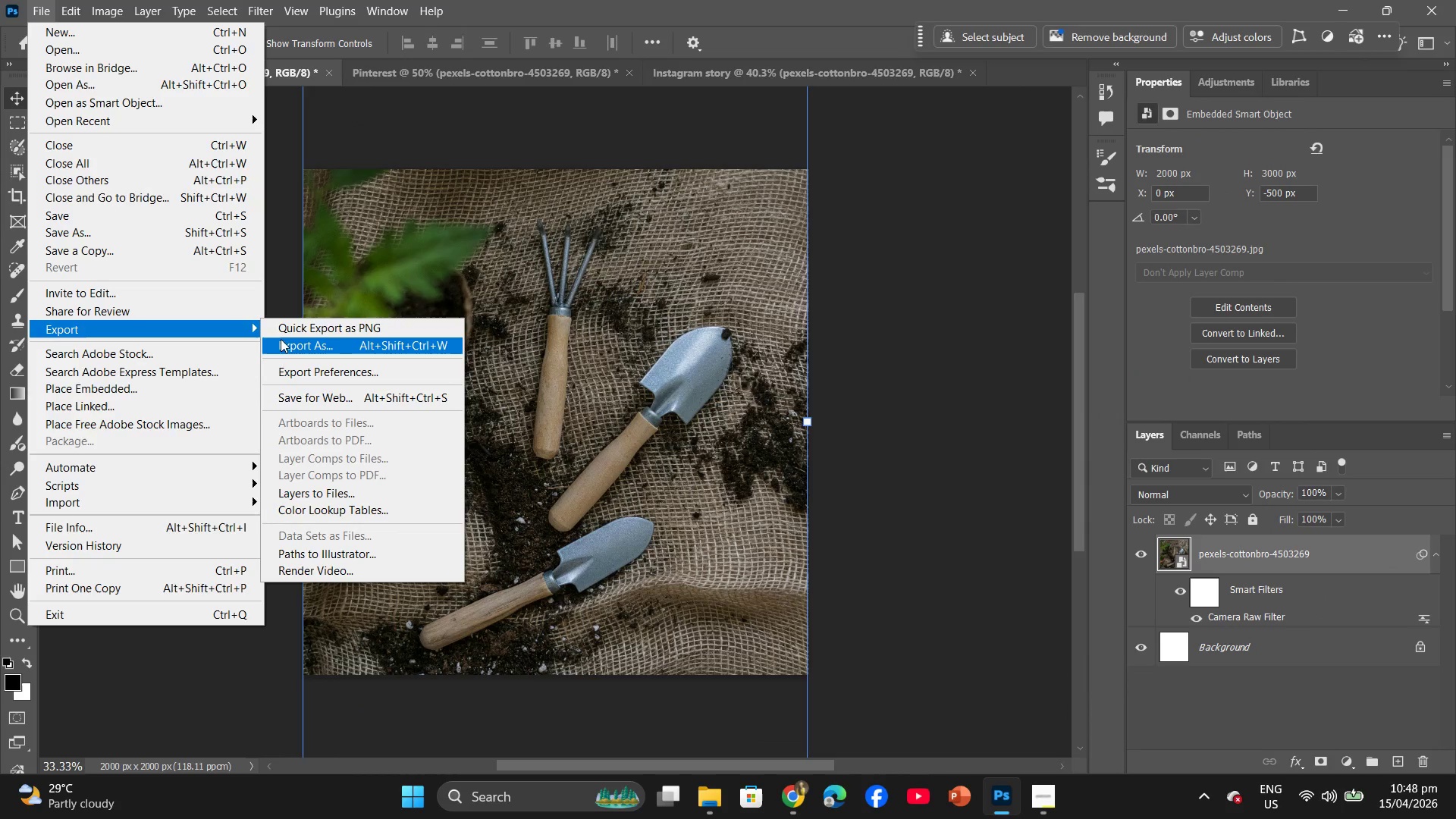 
left_click([281, 339])
 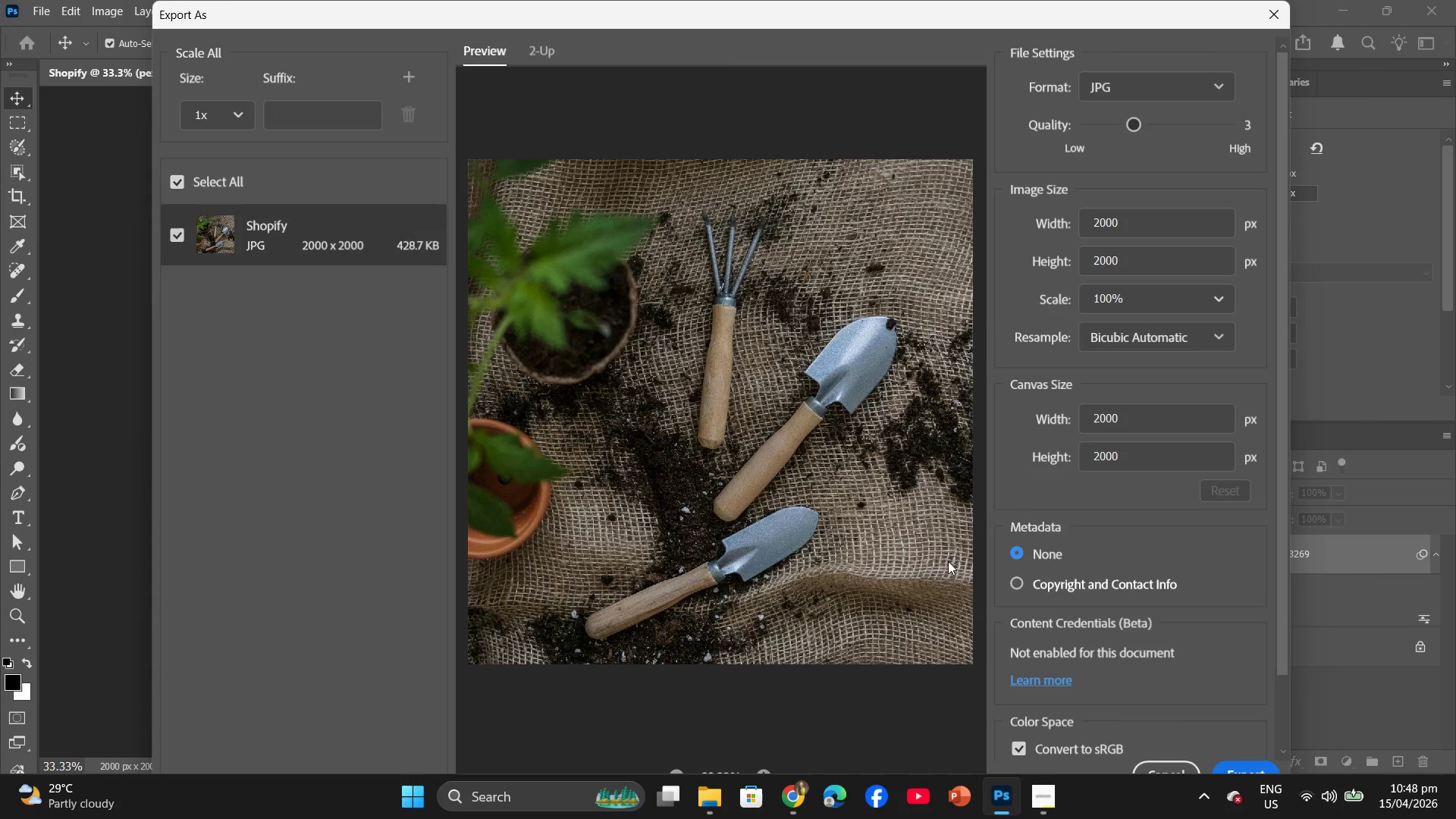 
left_click_drag(start_coordinate=[1131, 129], to_coordinate=[1114, 126])
 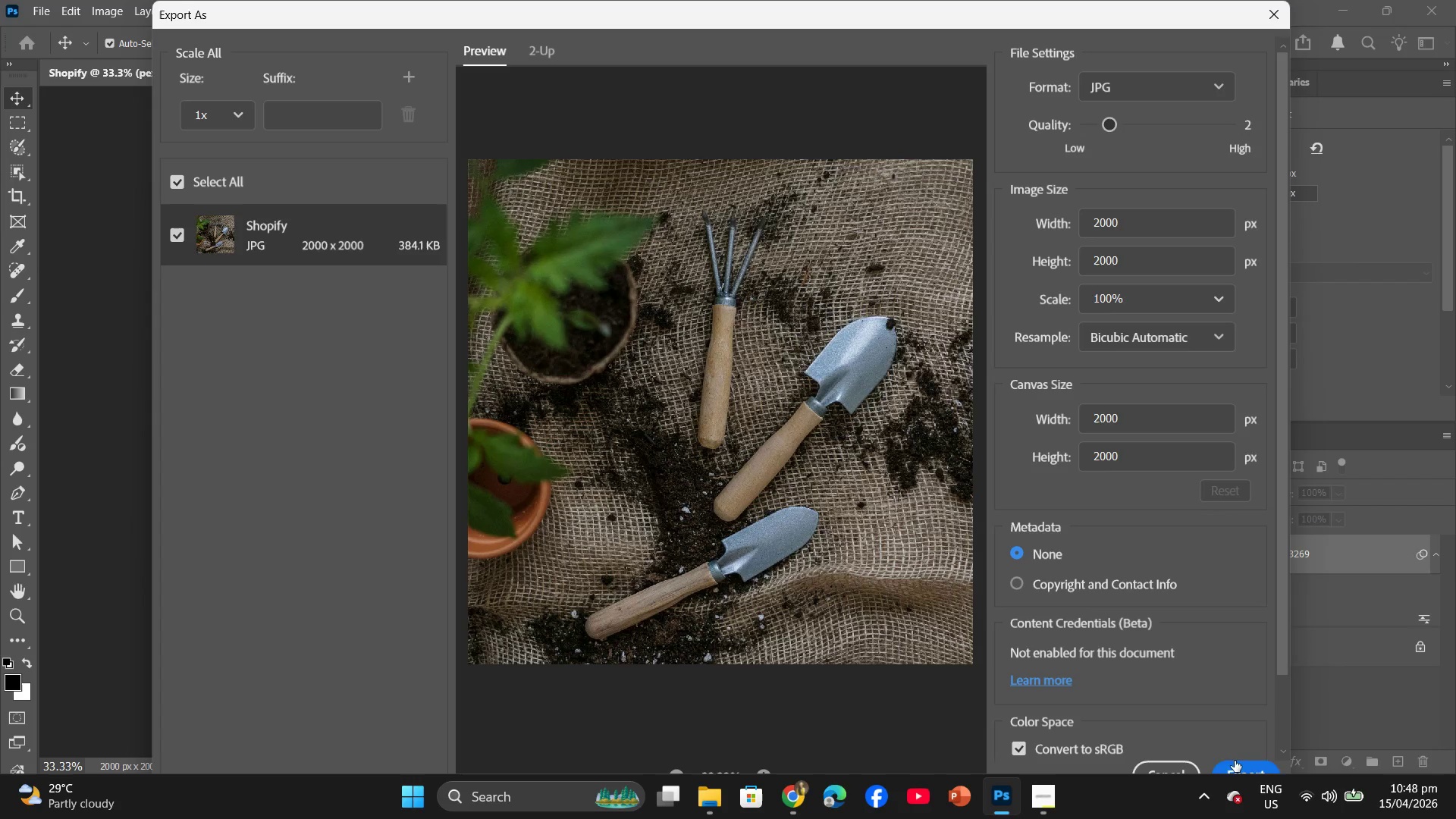 
left_click([1238, 768])
 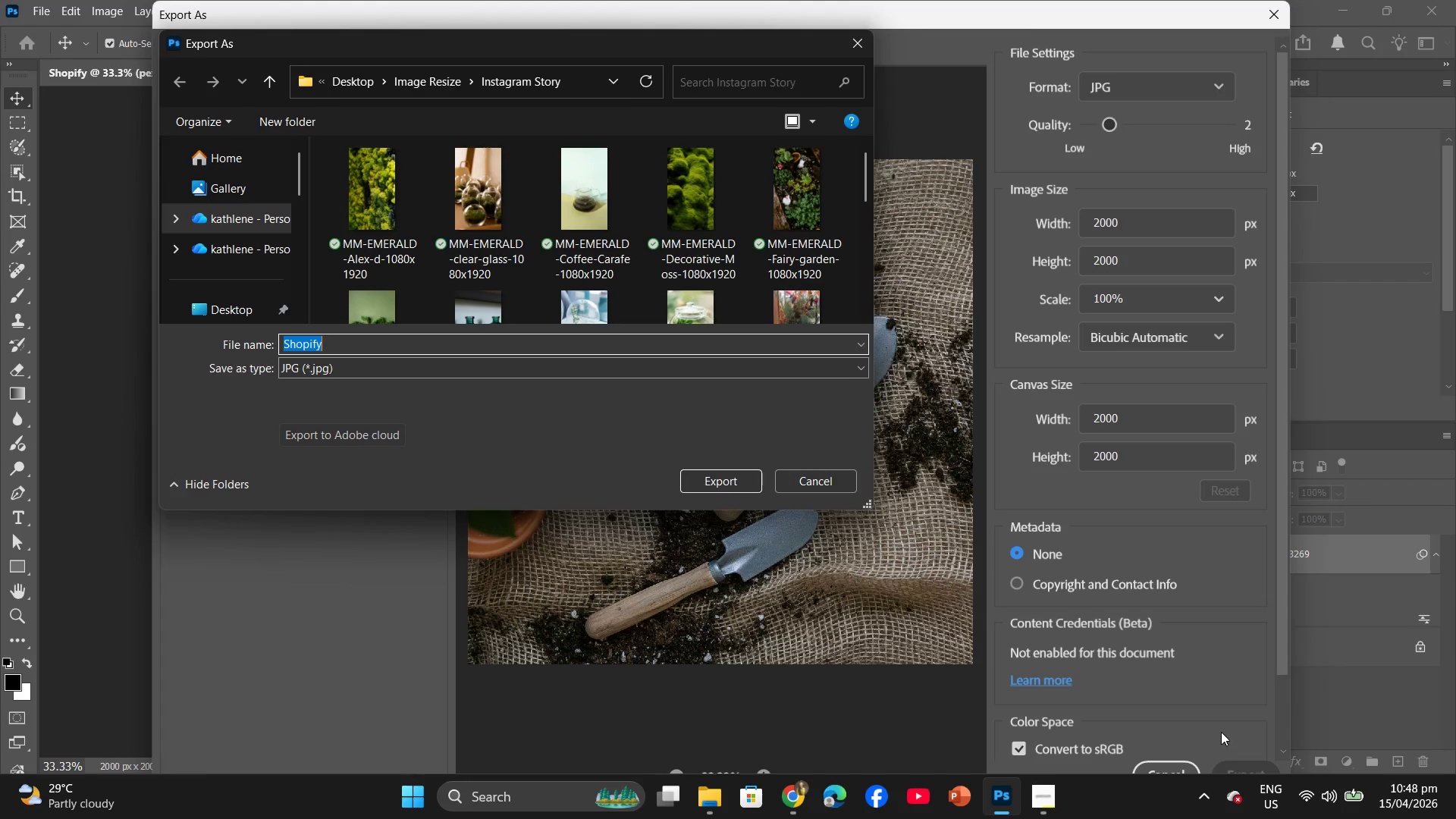 
left_click([235, 303])
 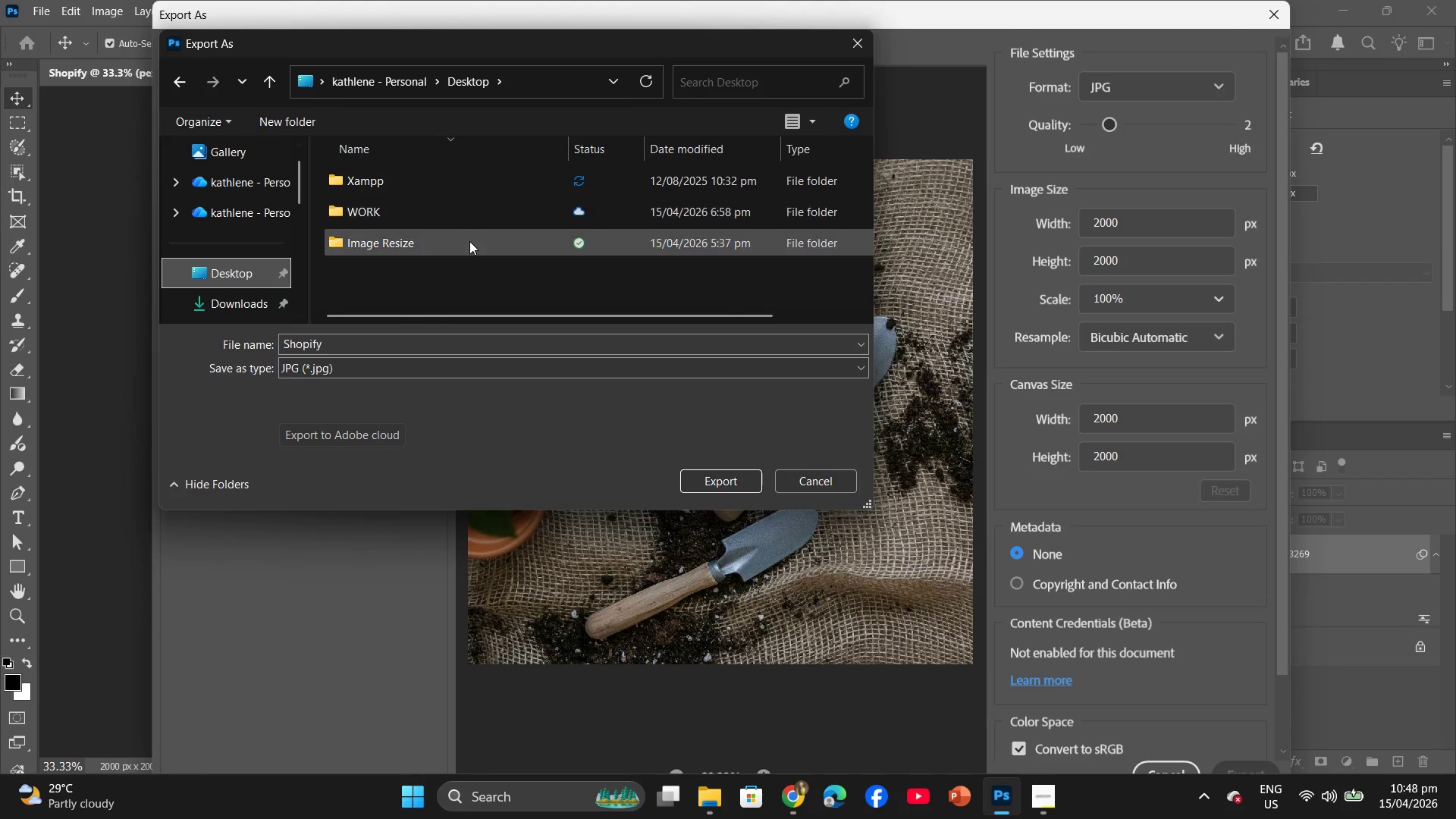 
double_click([469, 241])
 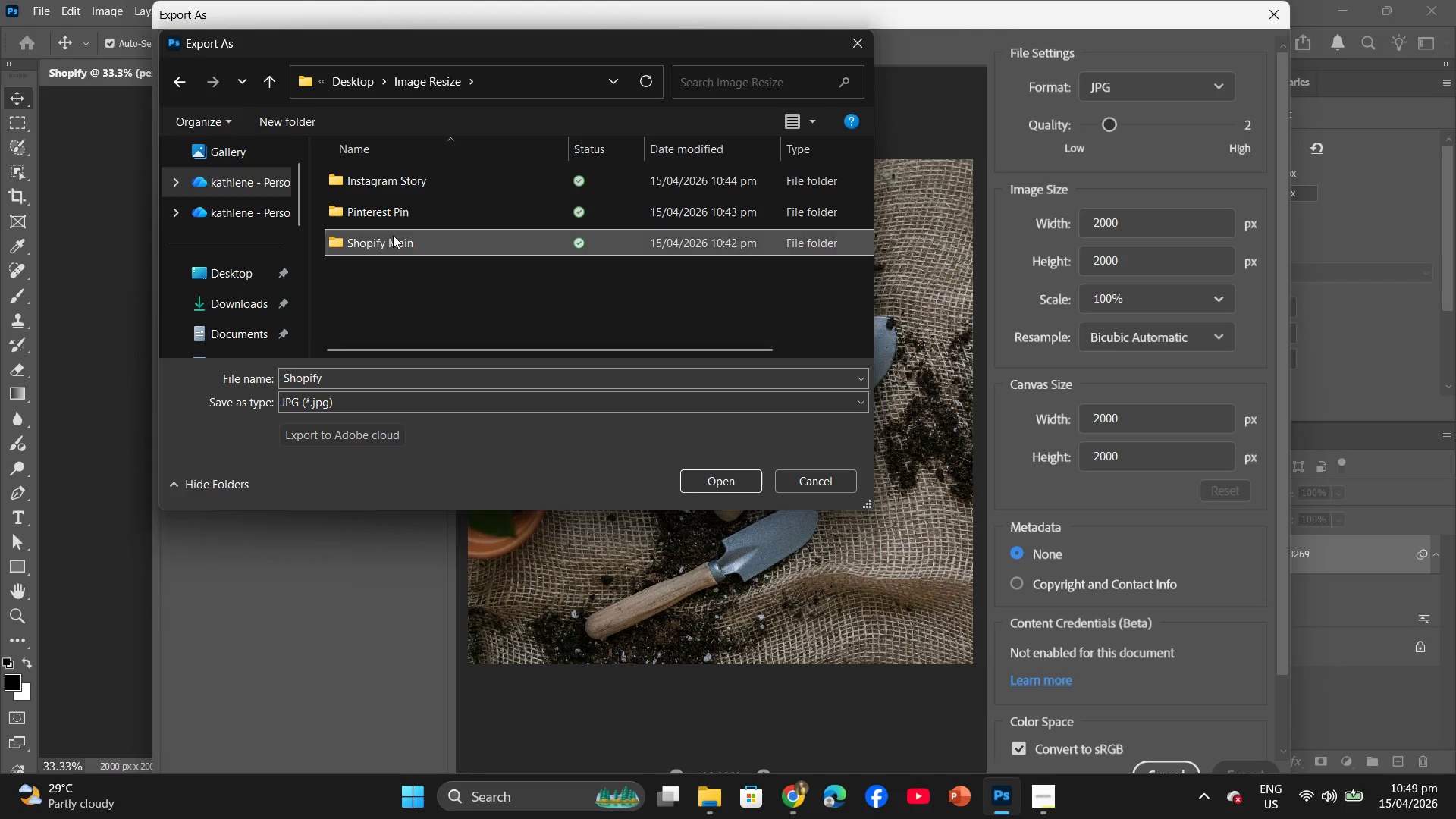 
double_click([393, 235])
 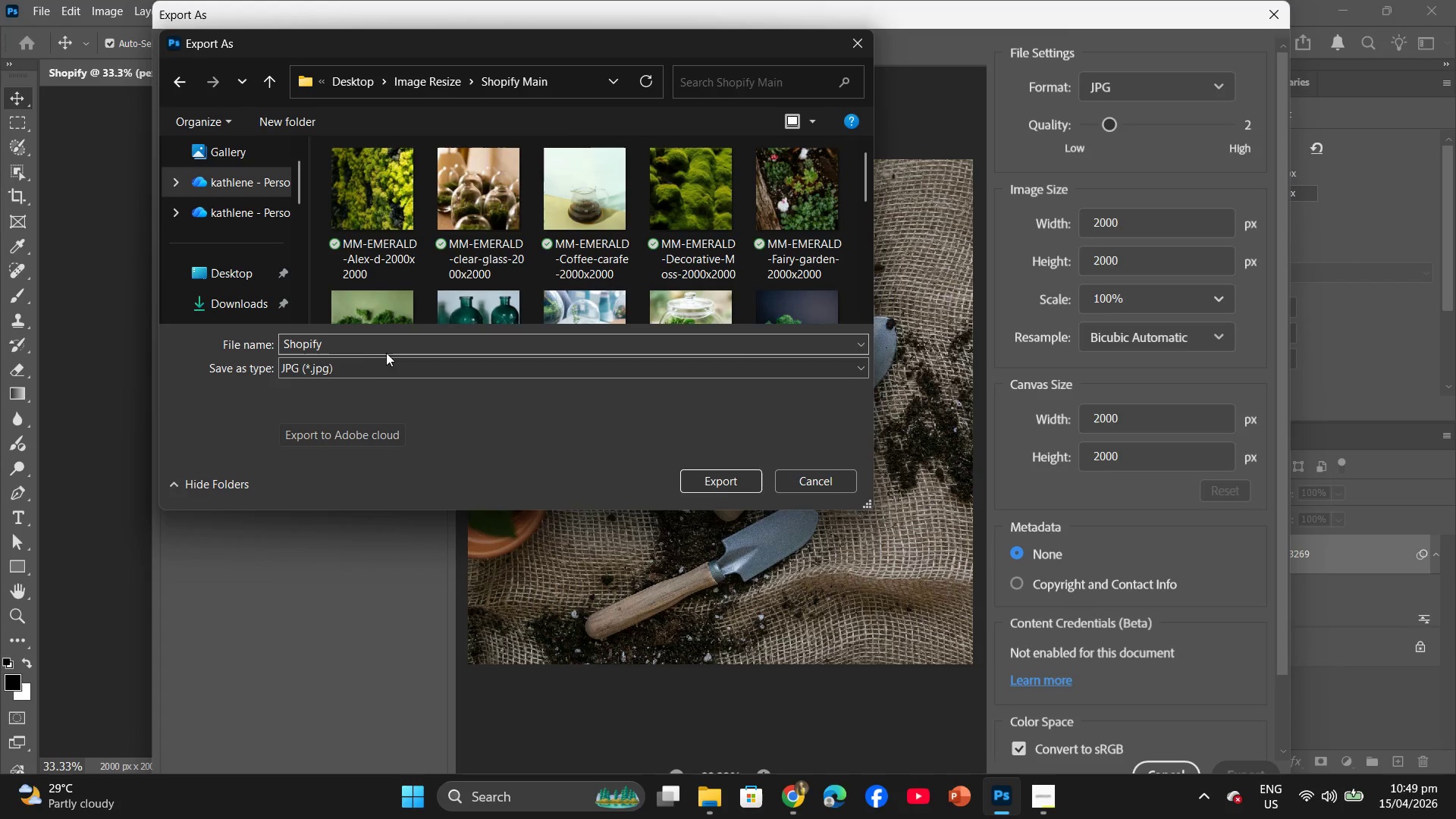 
left_click([371, 347])
 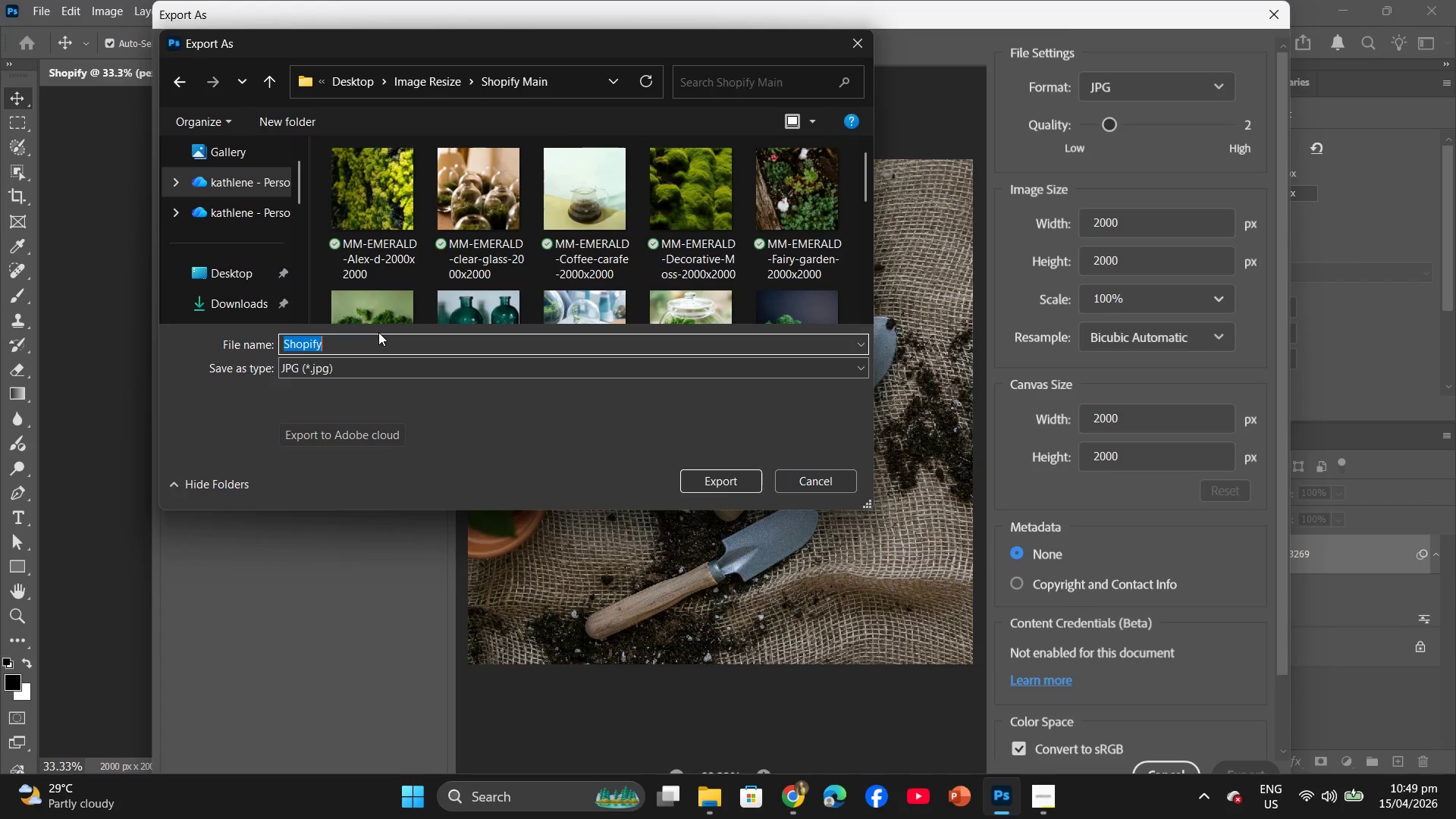 
key(Control+V)
 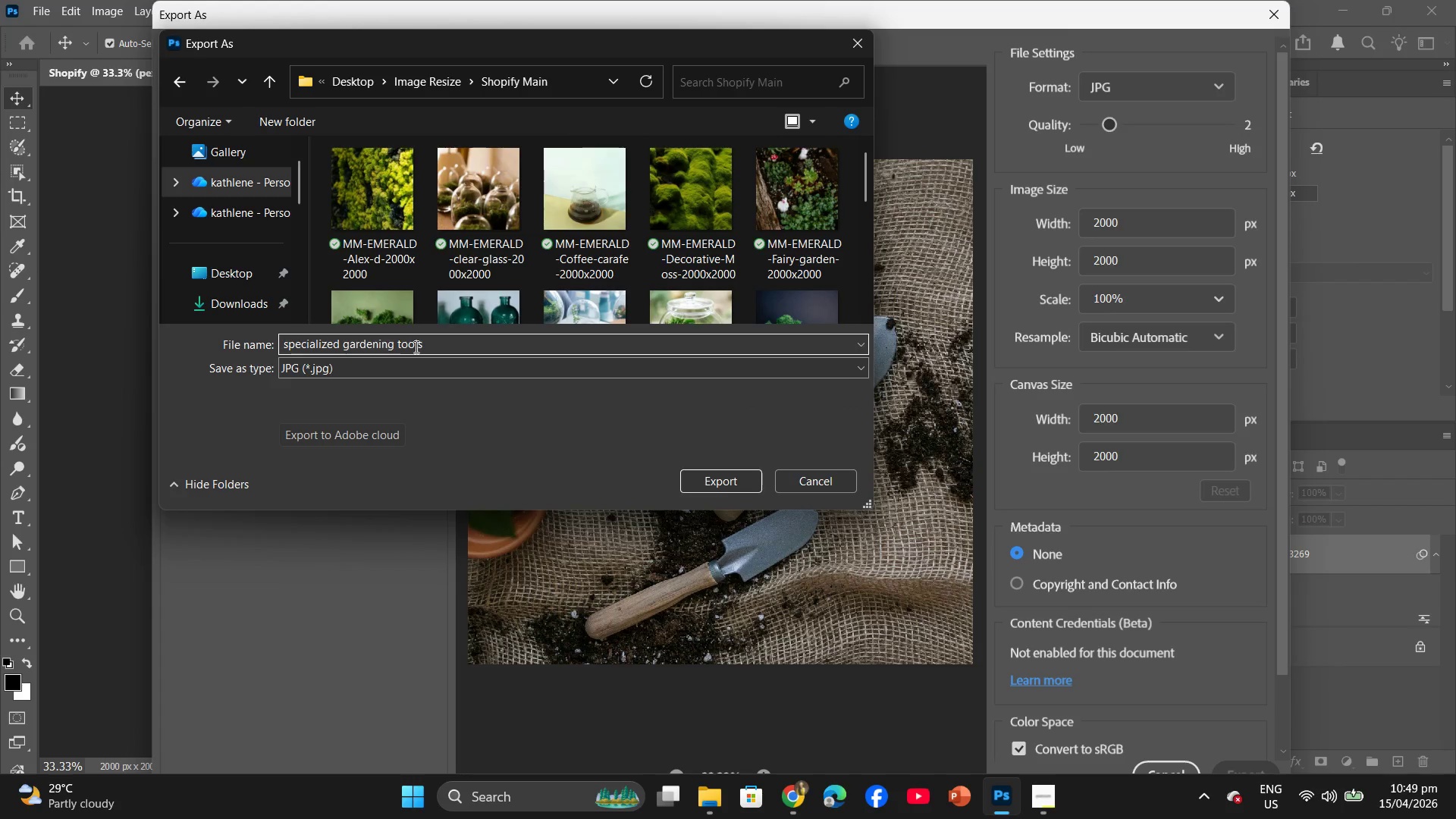 
left_click_drag(start_coordinate=[428, 344], to_coordinate=[269, 353])
 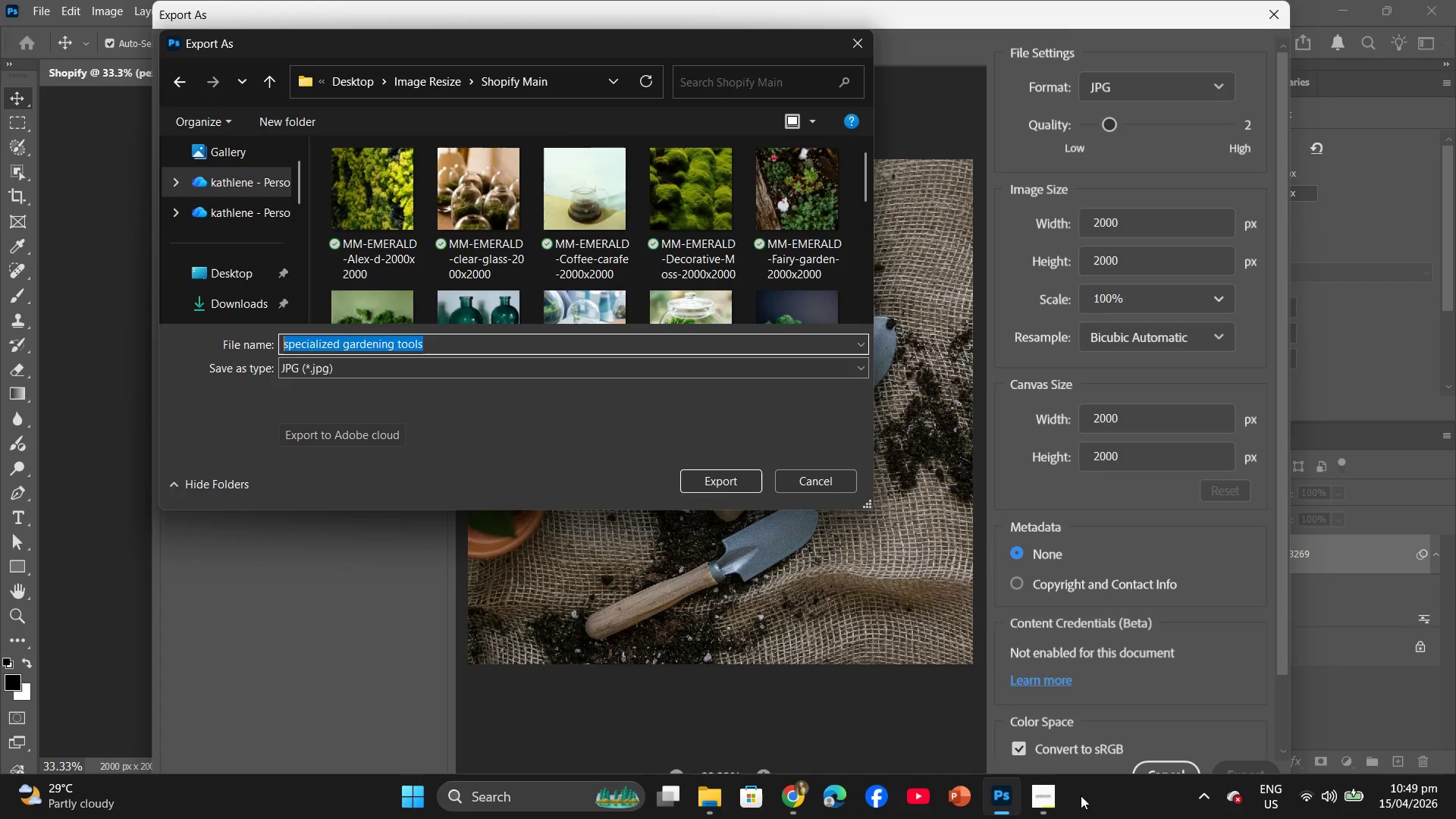 
left_click([1056, 802])